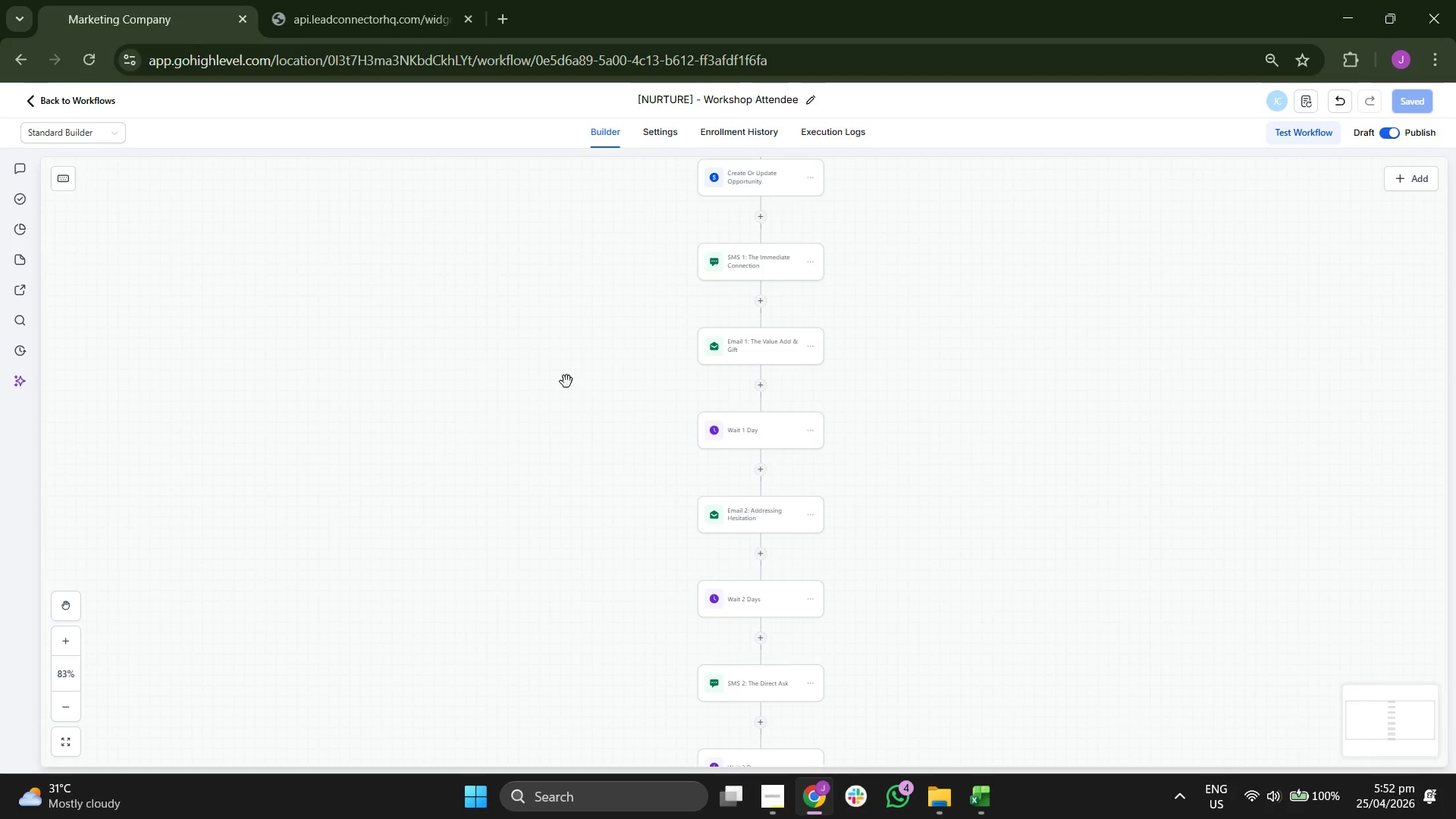 
left_click_drag(start_coordinate=[566, 381], to_coordinate=[563, 411])
 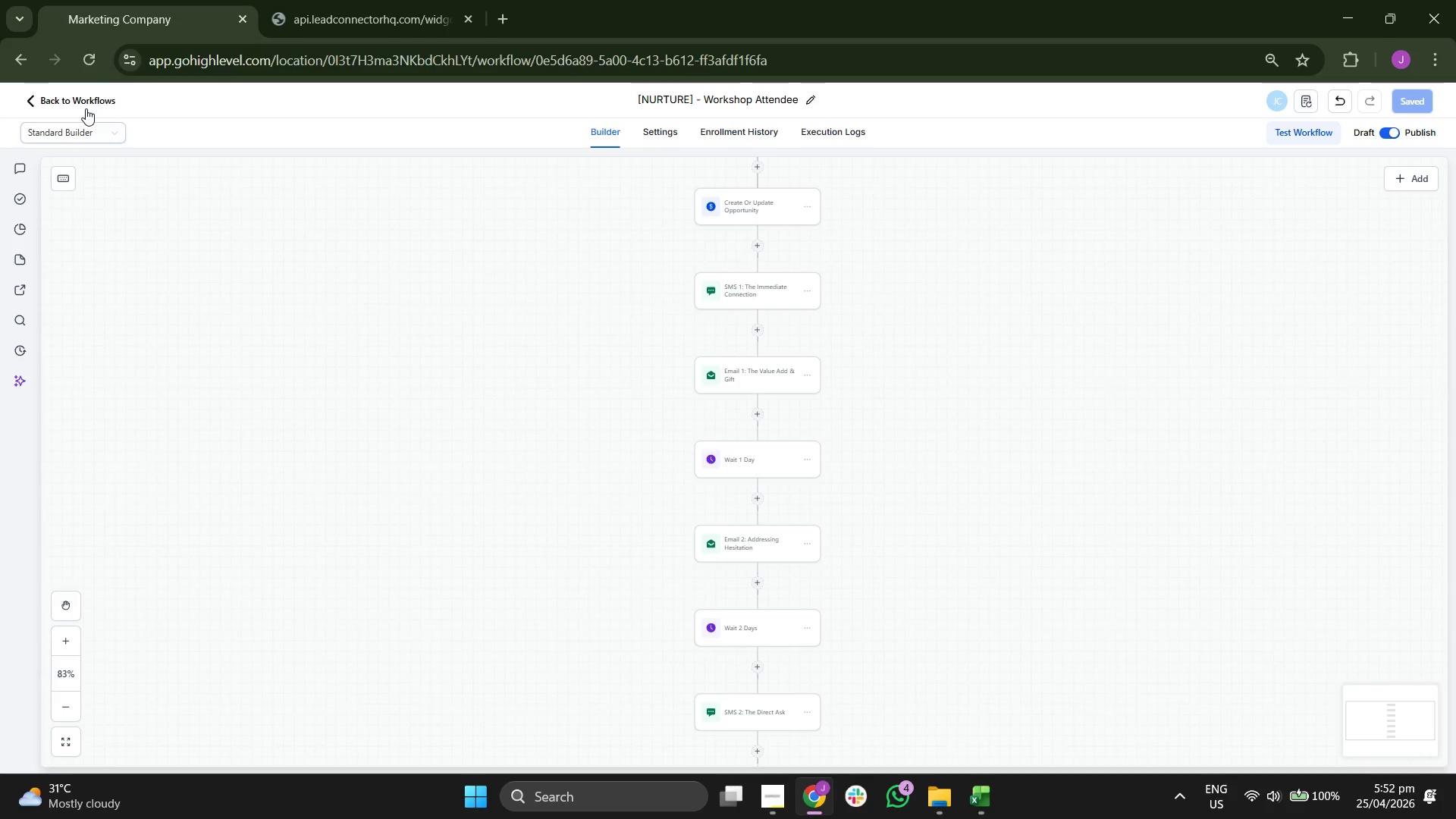 
left_click([85, 99])
 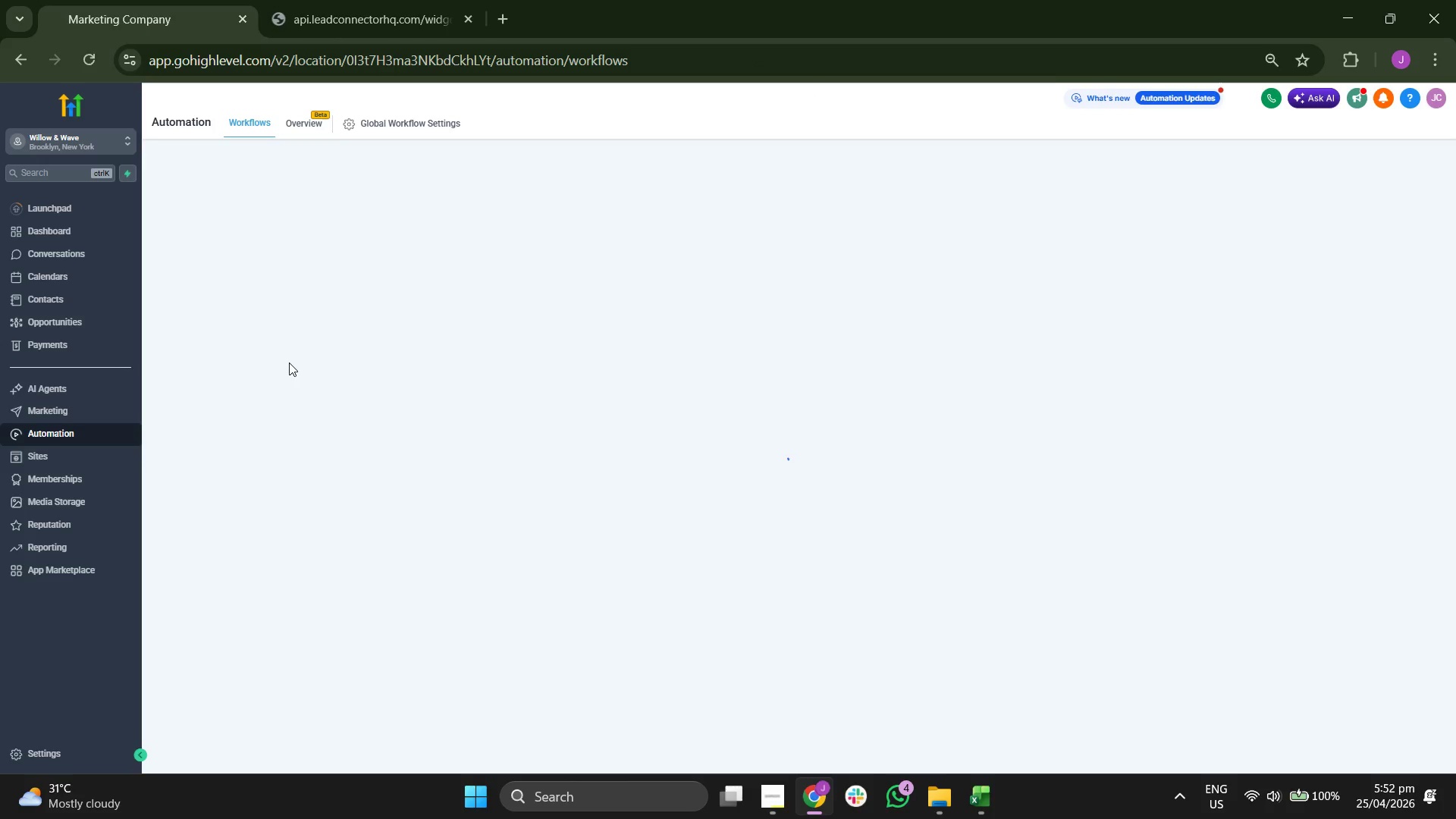 
wait(8.51)
 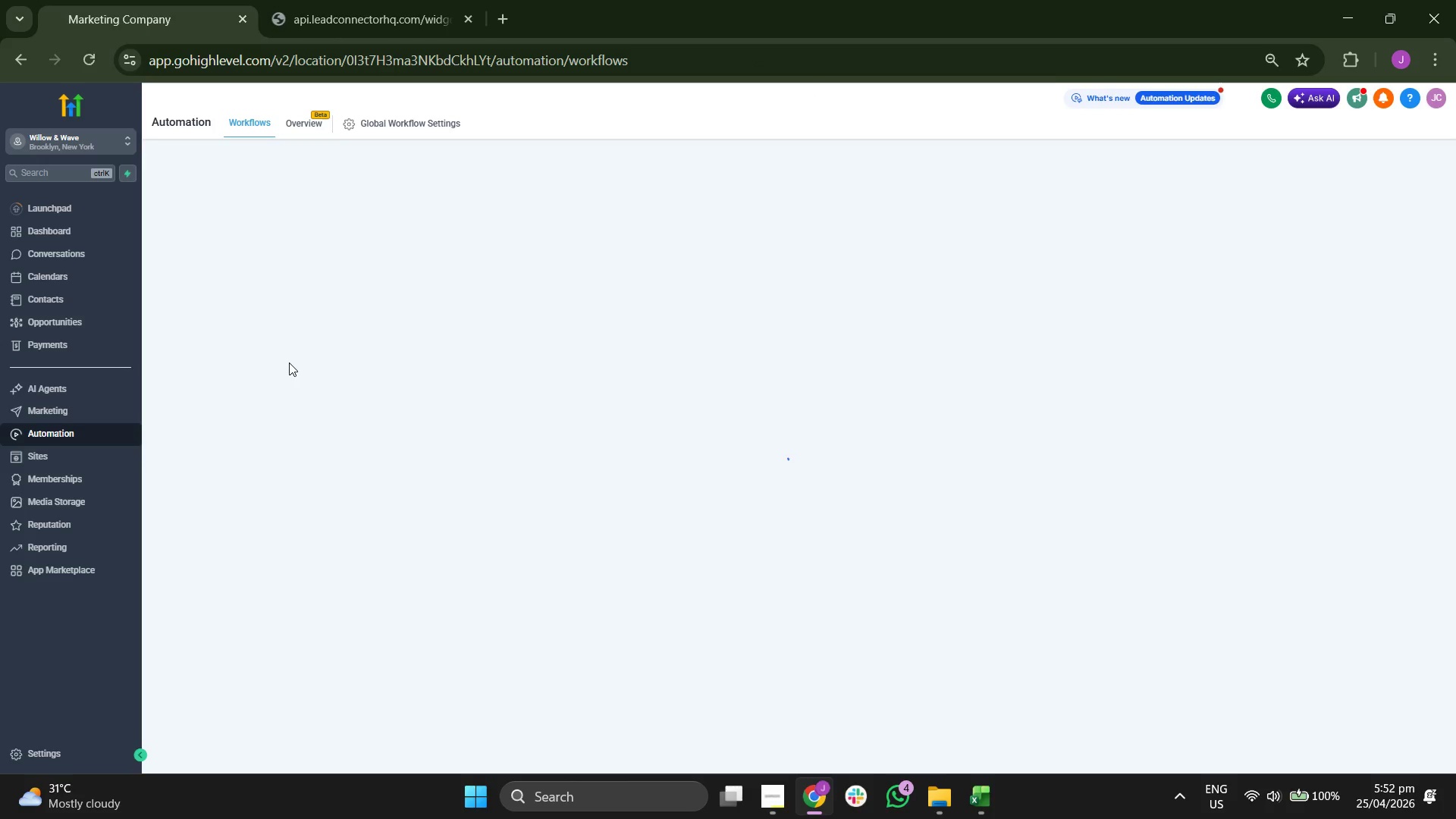 
left_click([1219, 166])
 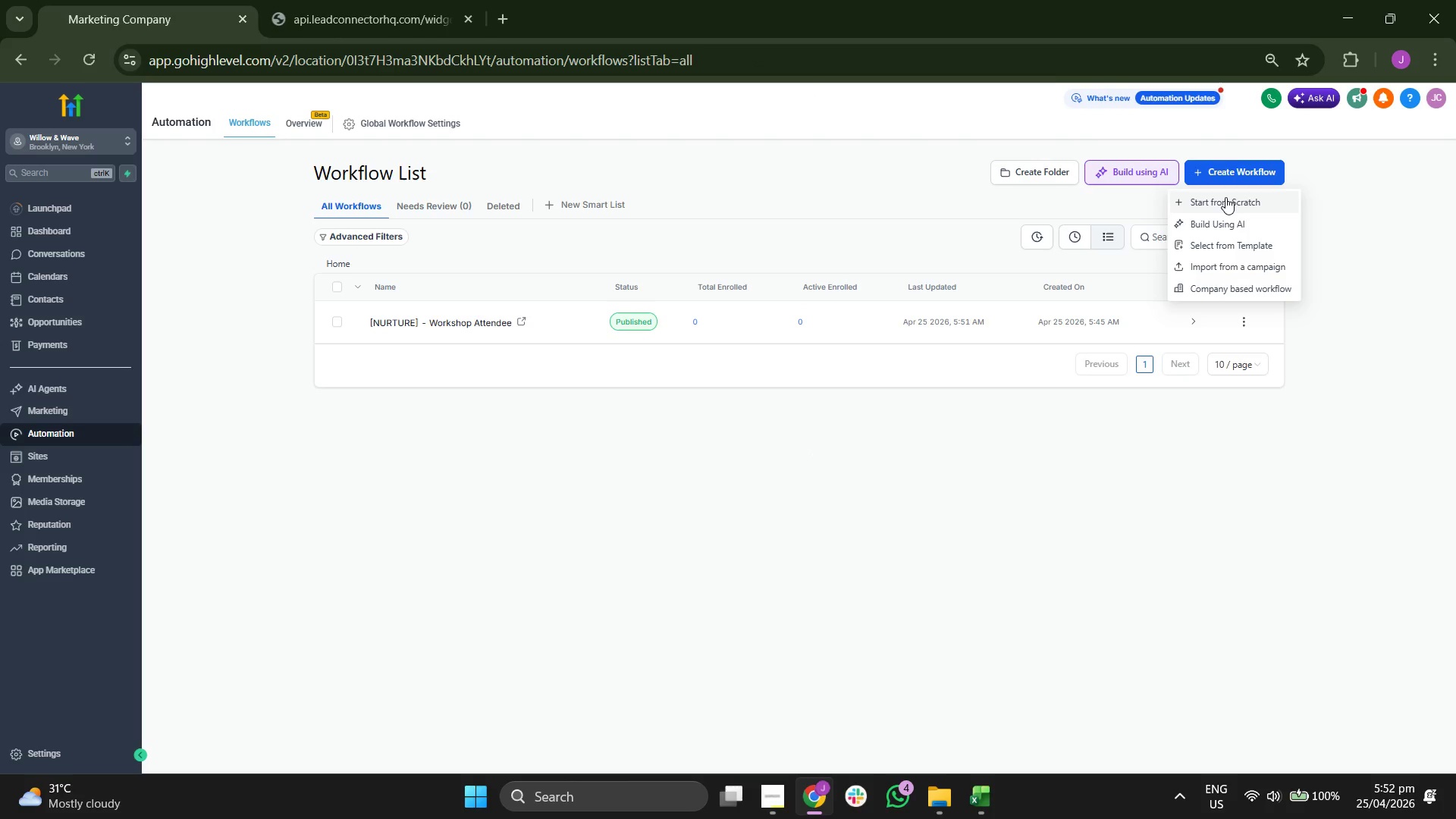 
left_click([1225, 197])
 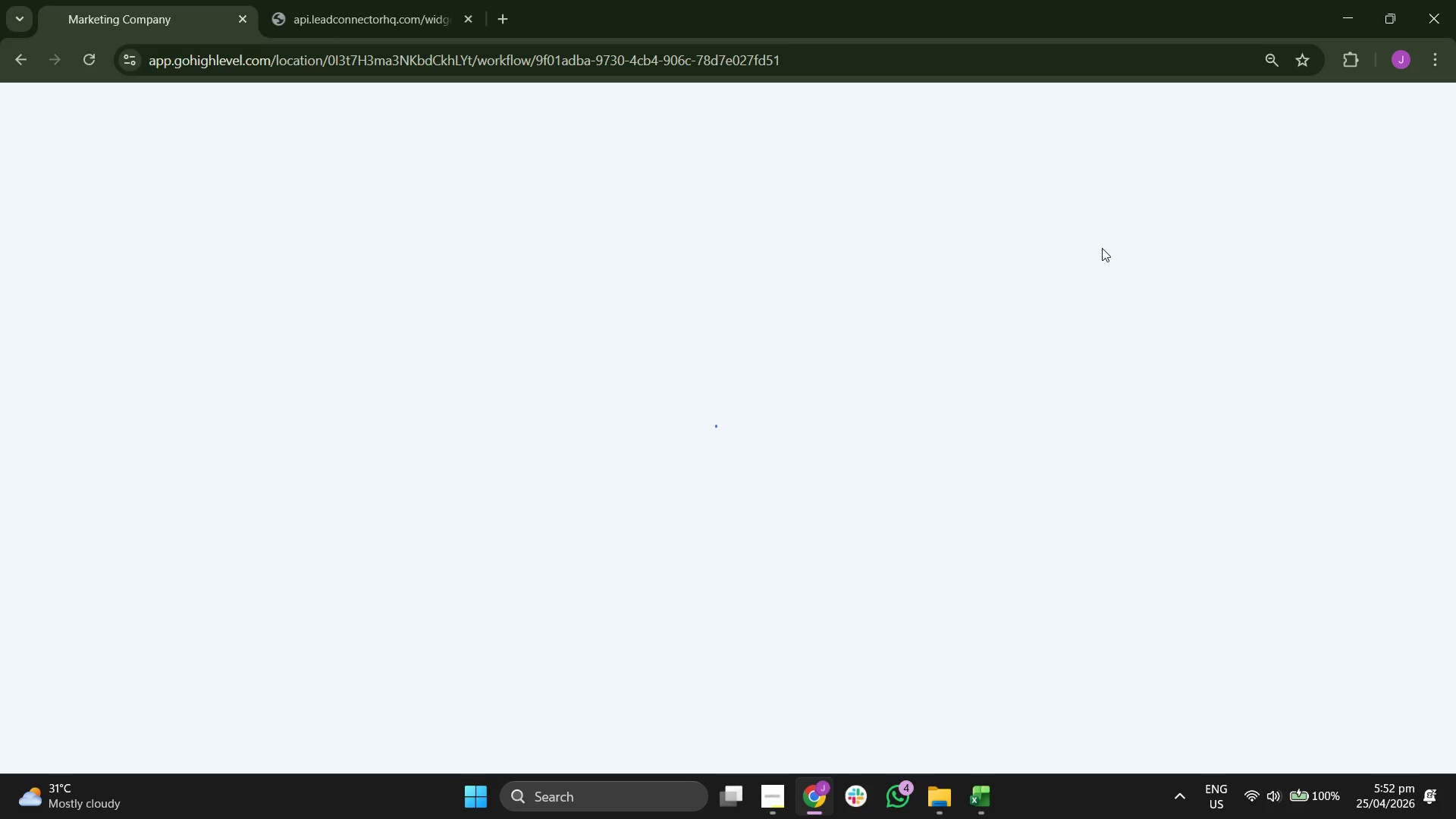 
wait(8.73)
 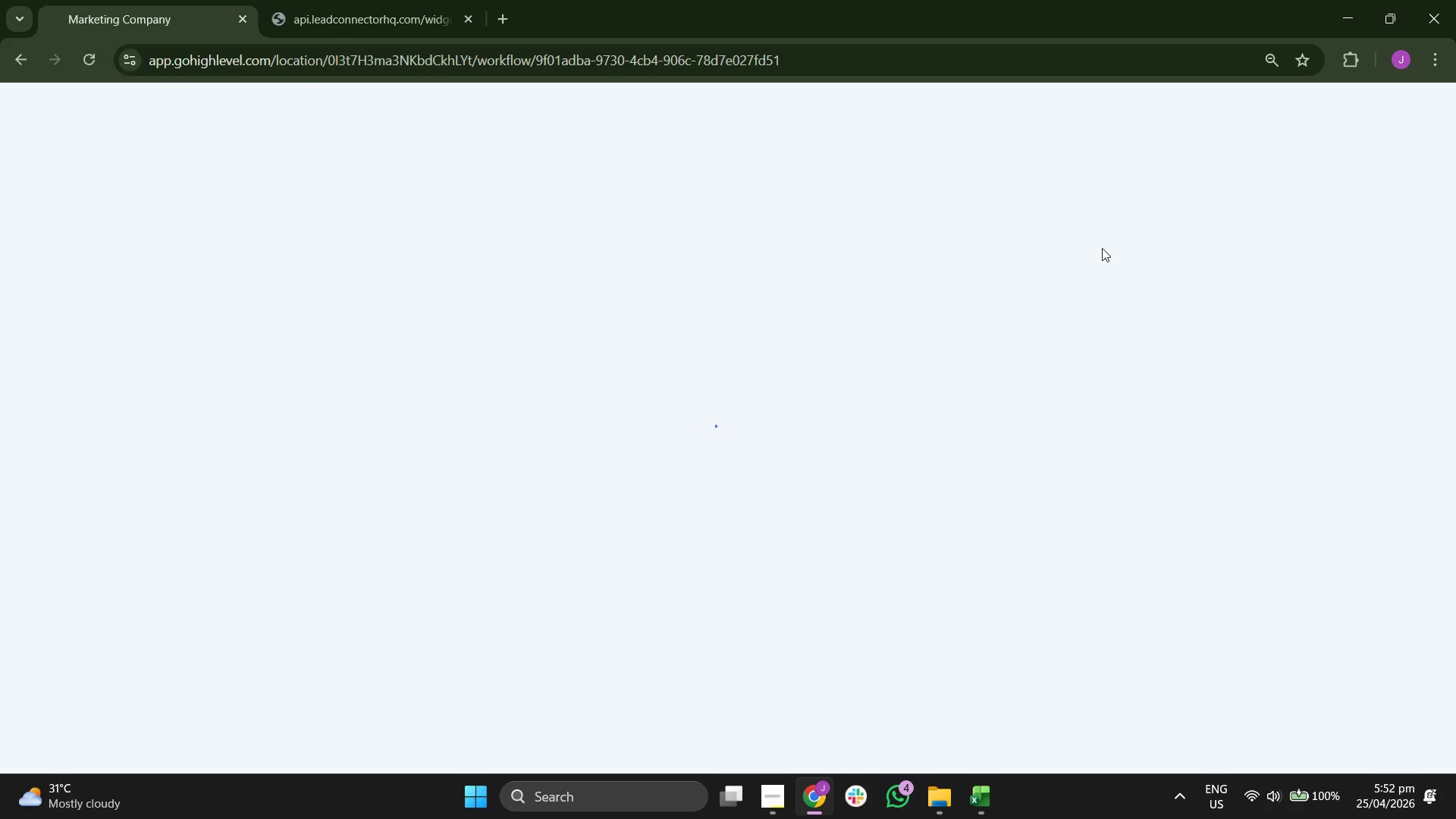 
left_click([712, 100])
 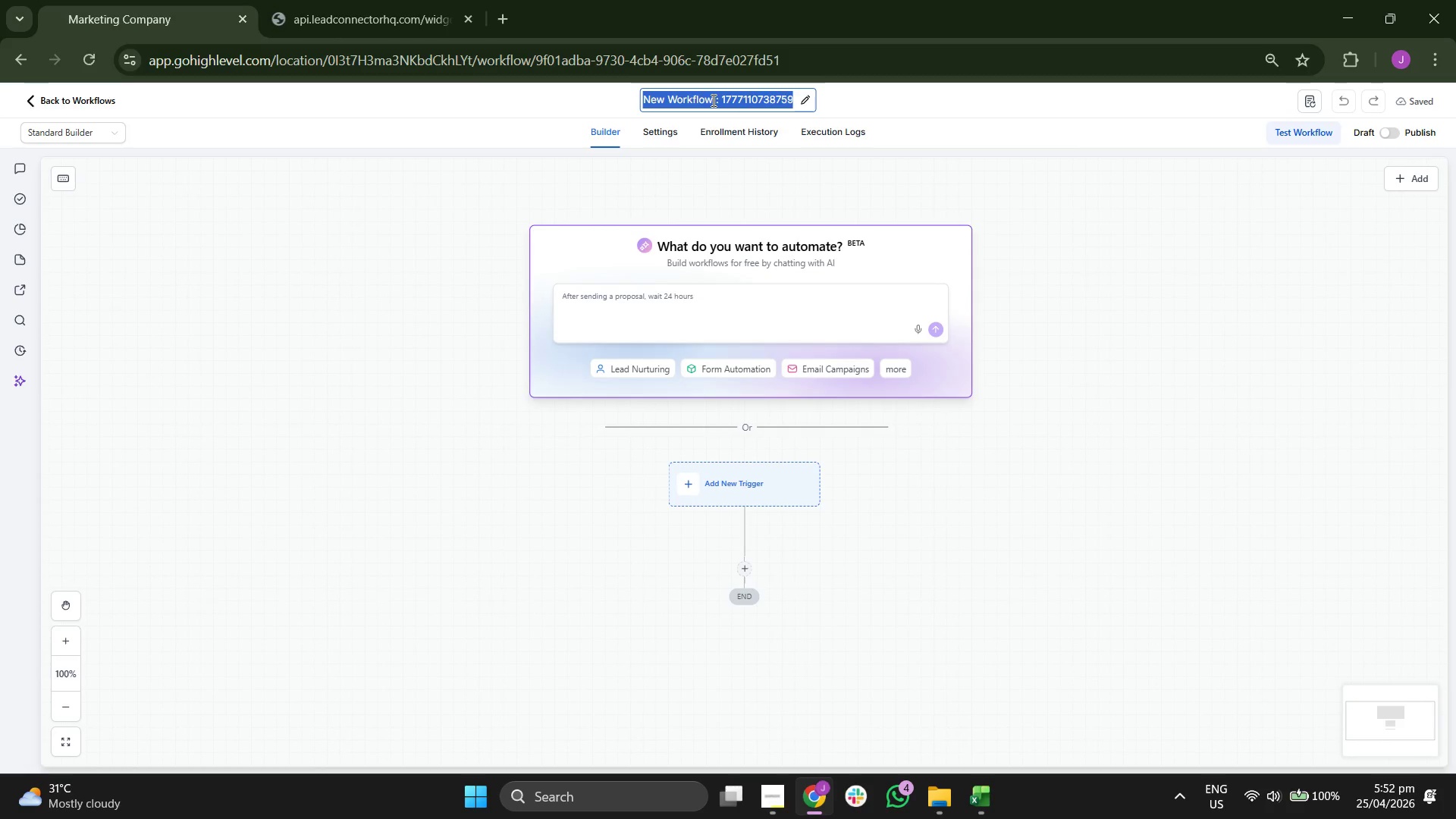 
key(Backspace)
type(Wors)
key(Backspace)
type(kshop Enag)
key(Backspace)
key(Backspace)
type(gagement Hna)
key(Backspace)
key(Backspace)
type(andler)
 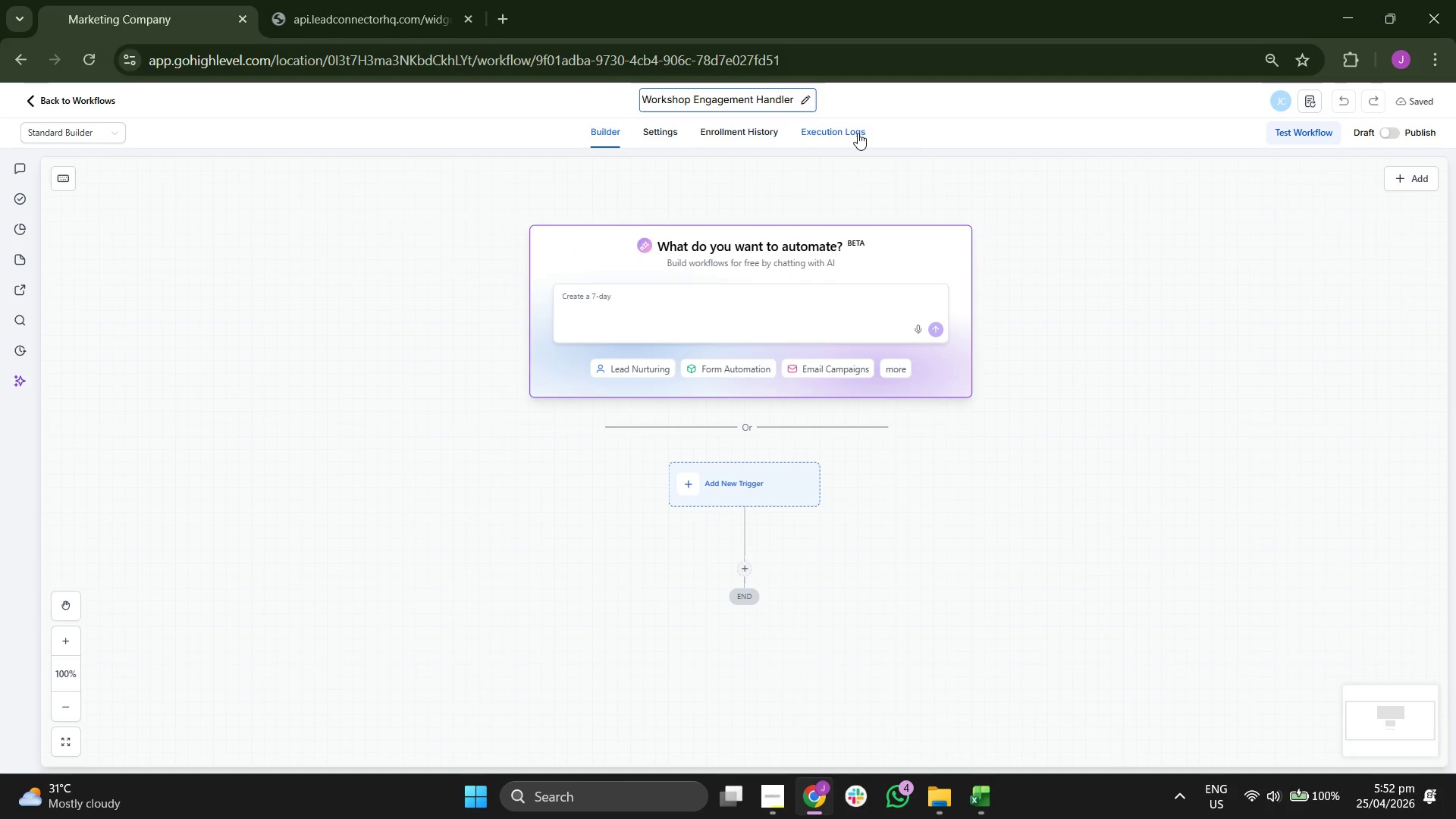 
left_click([858, 133])
 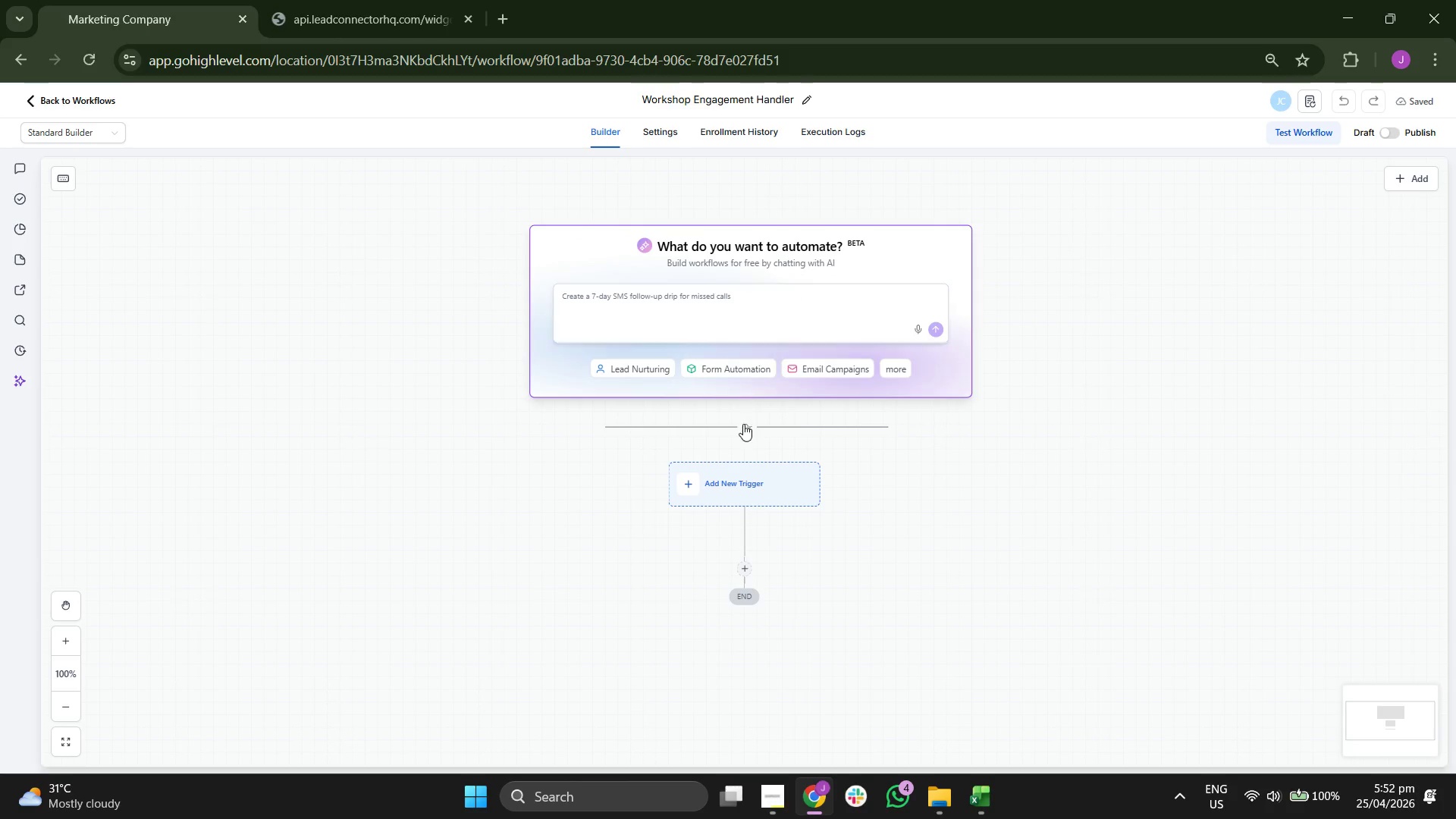 
left_click([749, 486])
 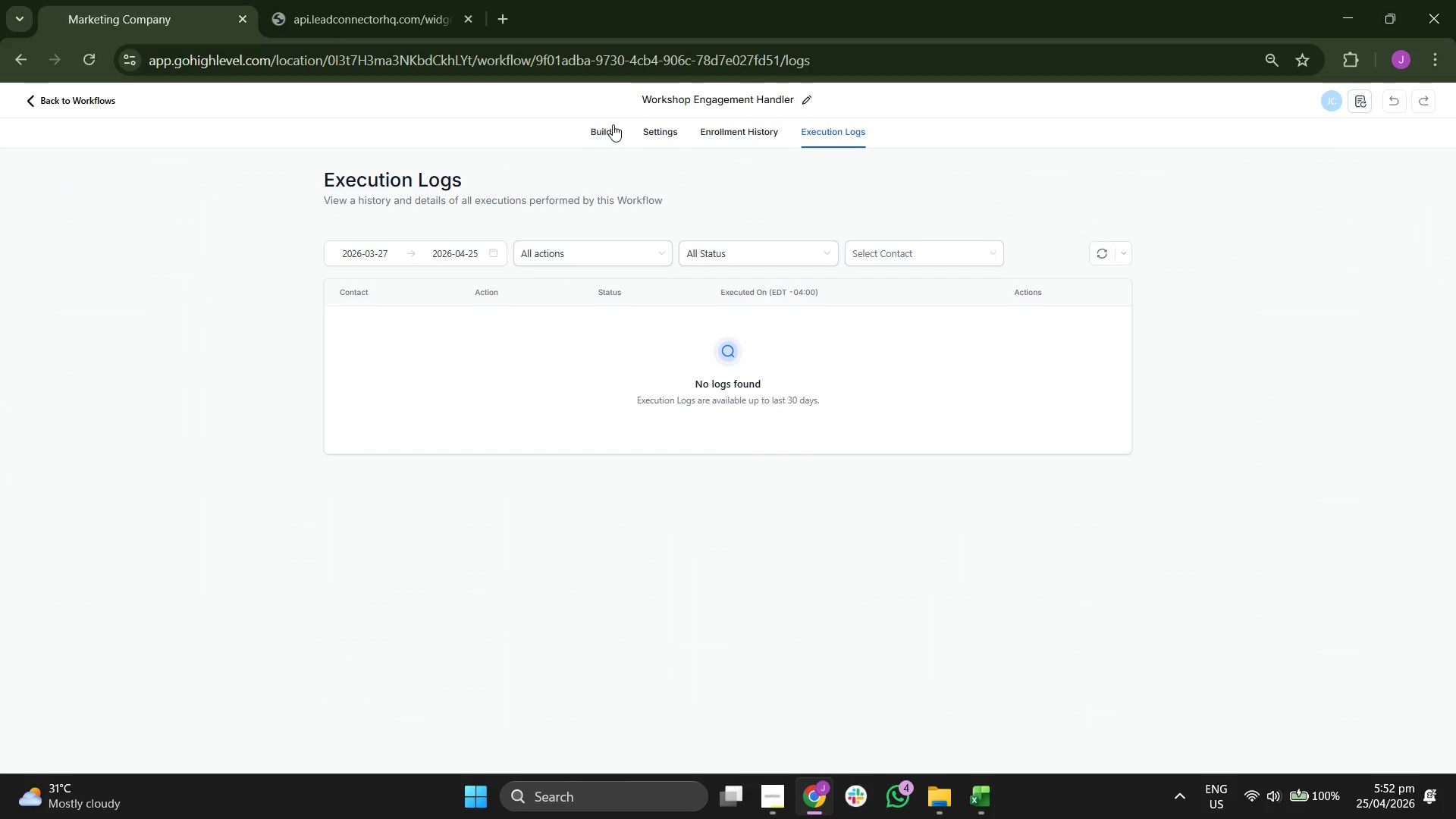 
left_click([614, 124])
 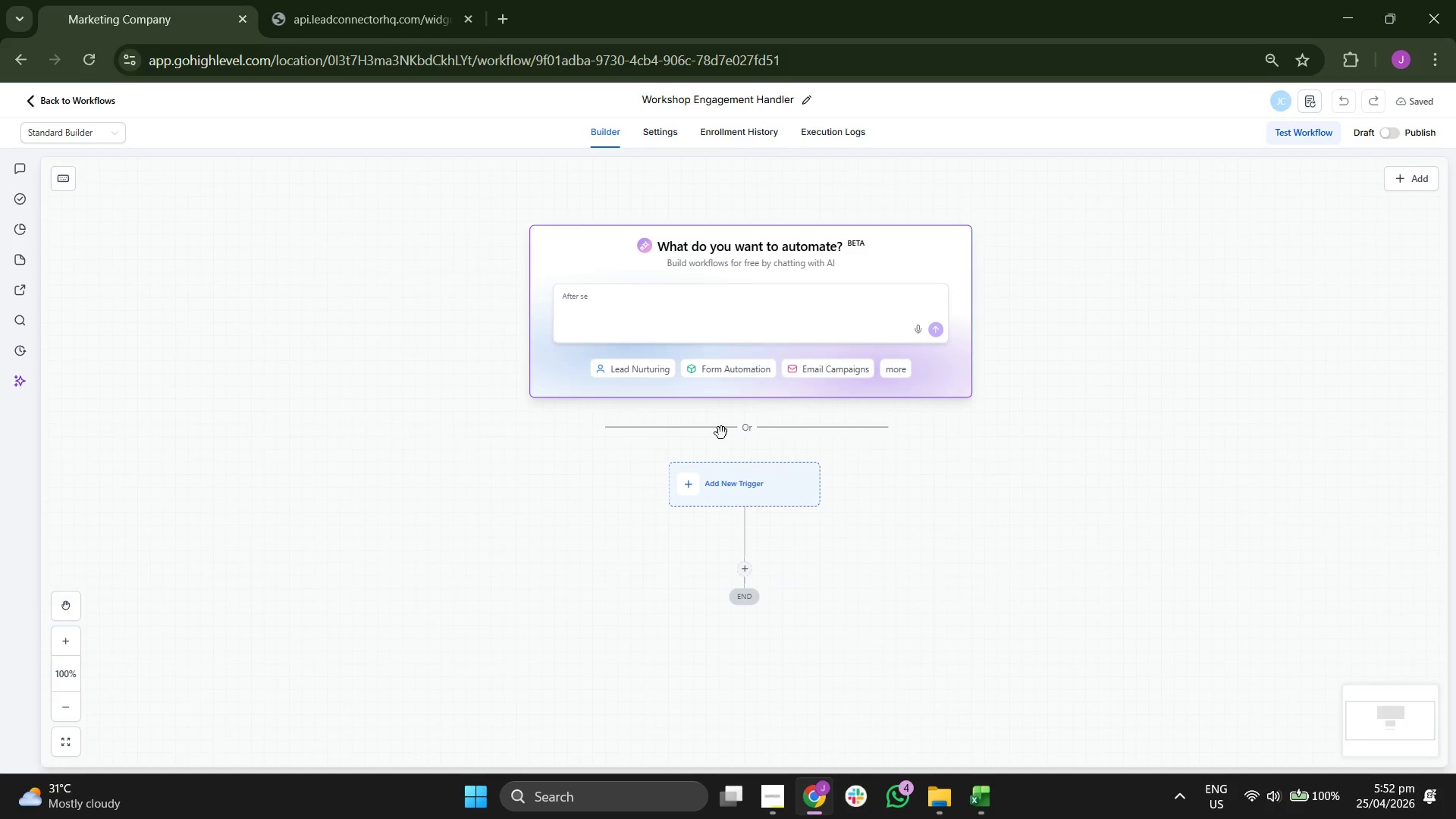 
left_click([728, 492])
 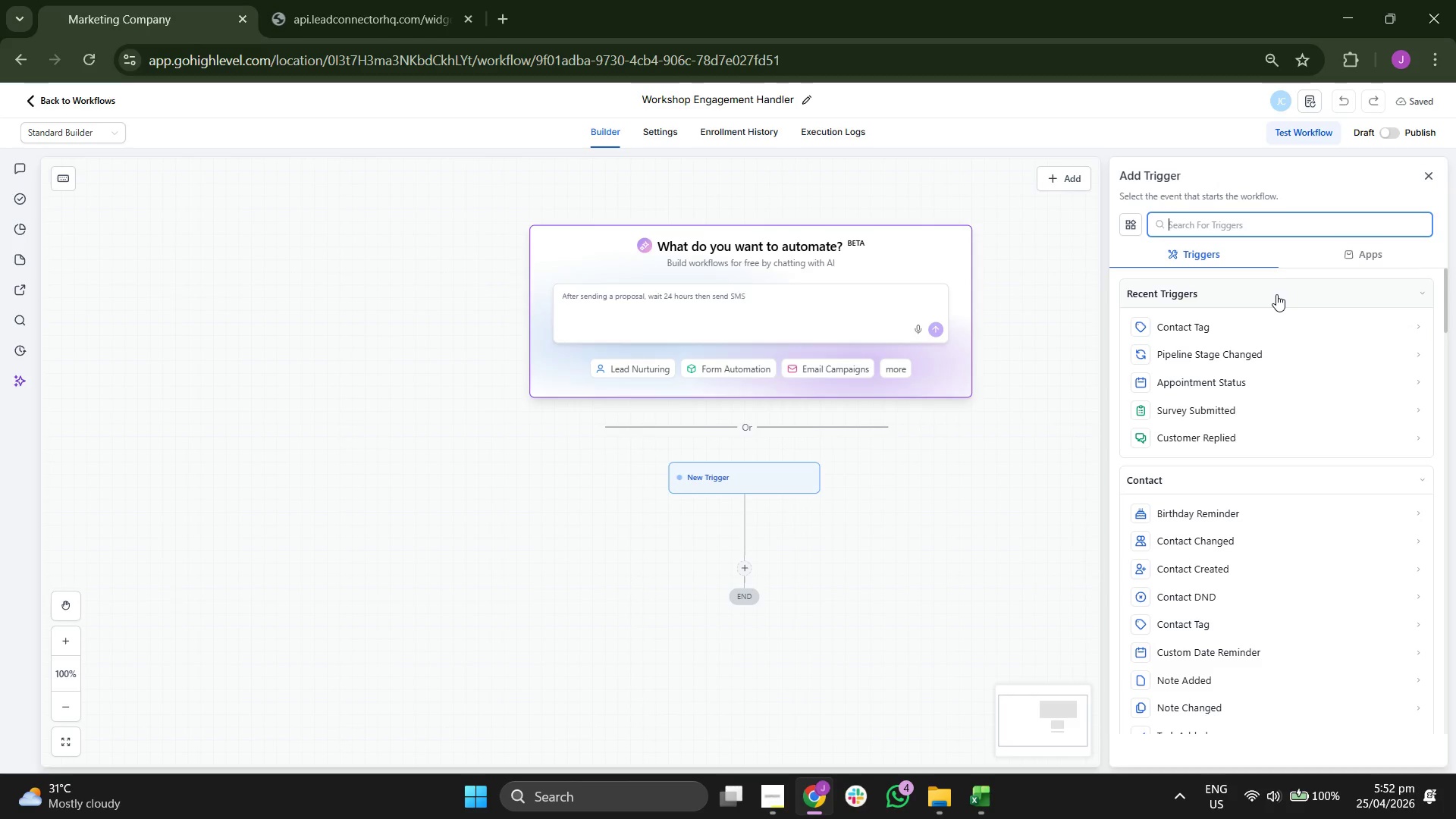 
type(Custom)
 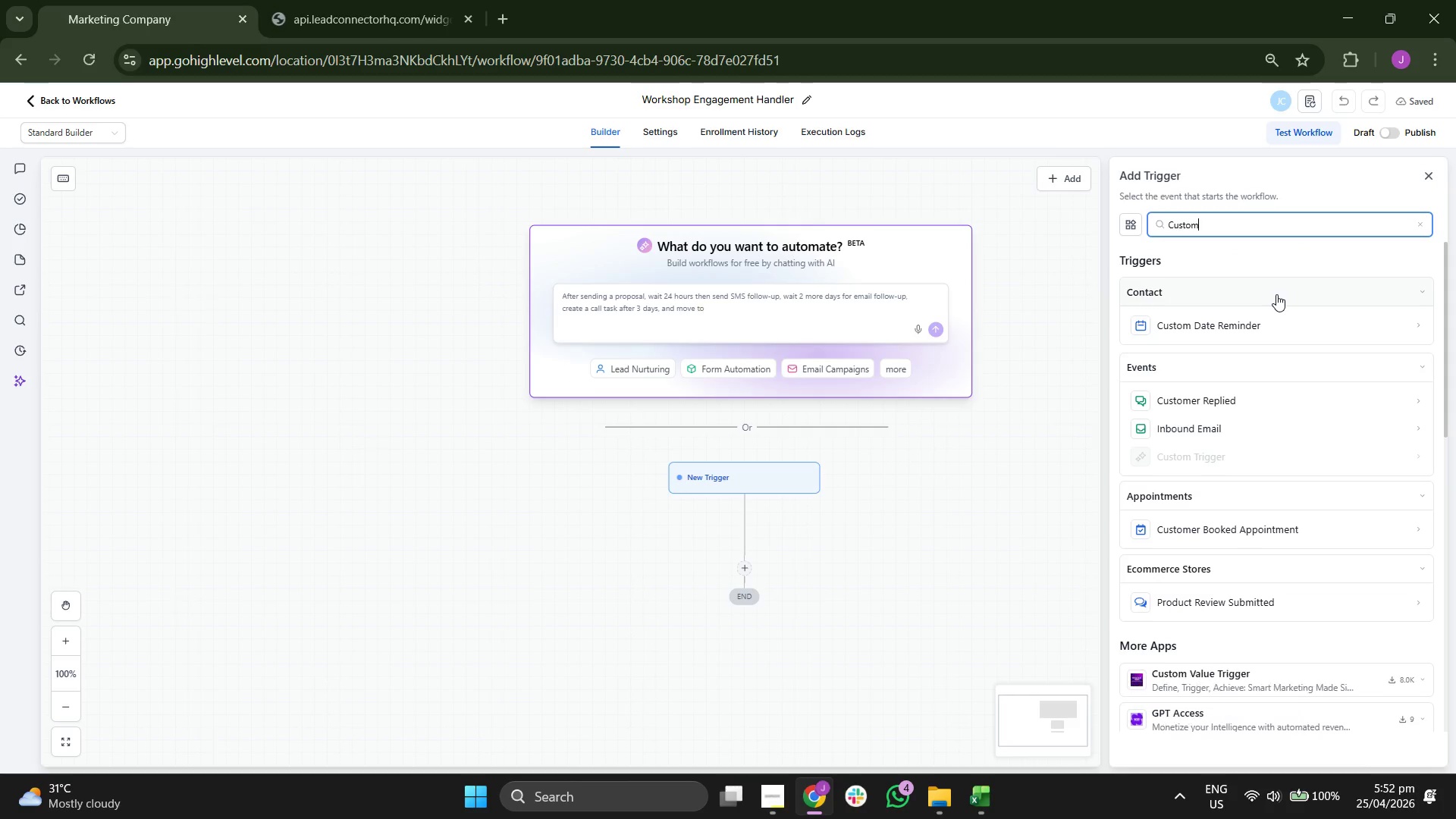 
left_click([1245, 403])
 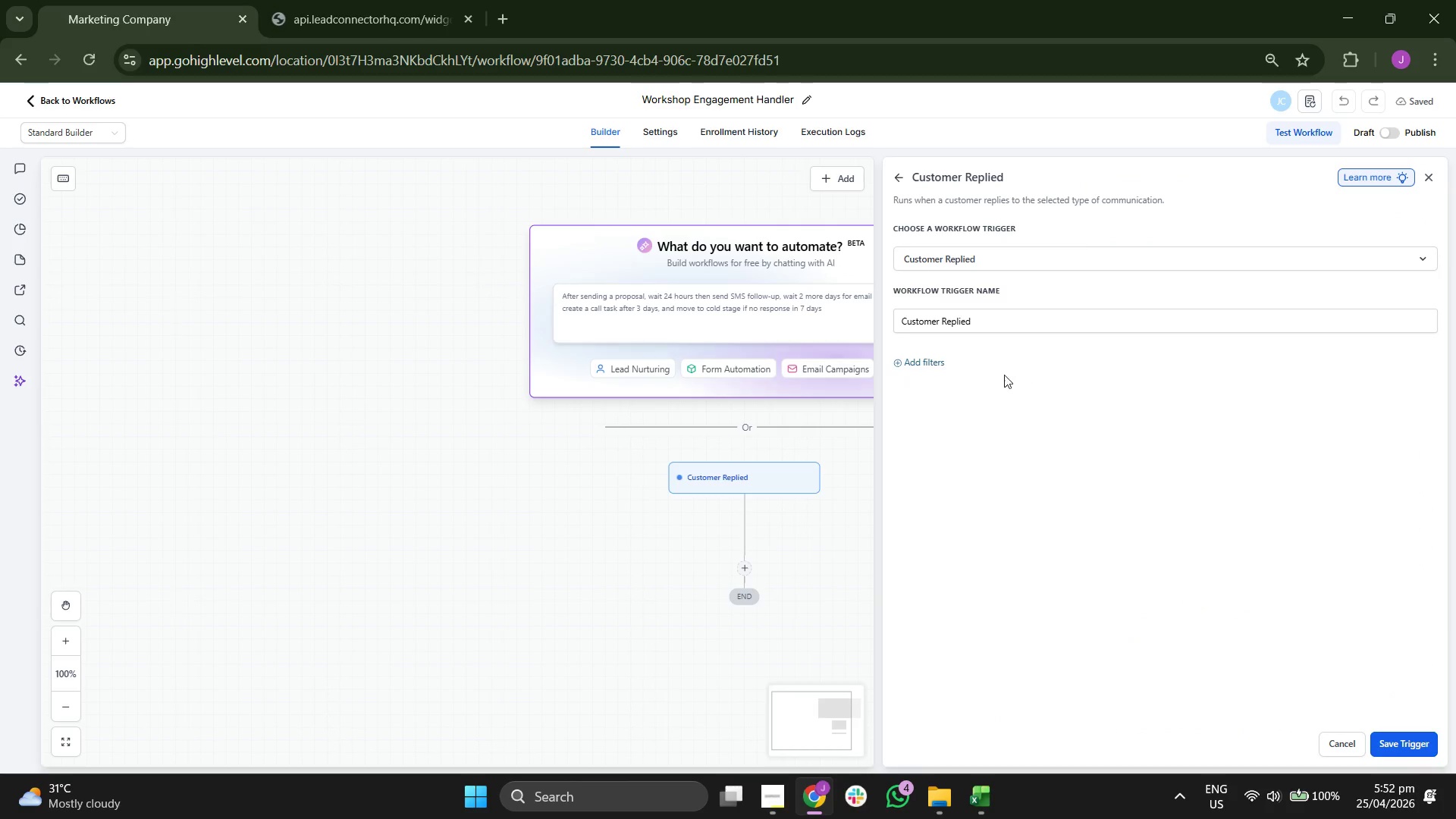 
left_click([926, 365])
 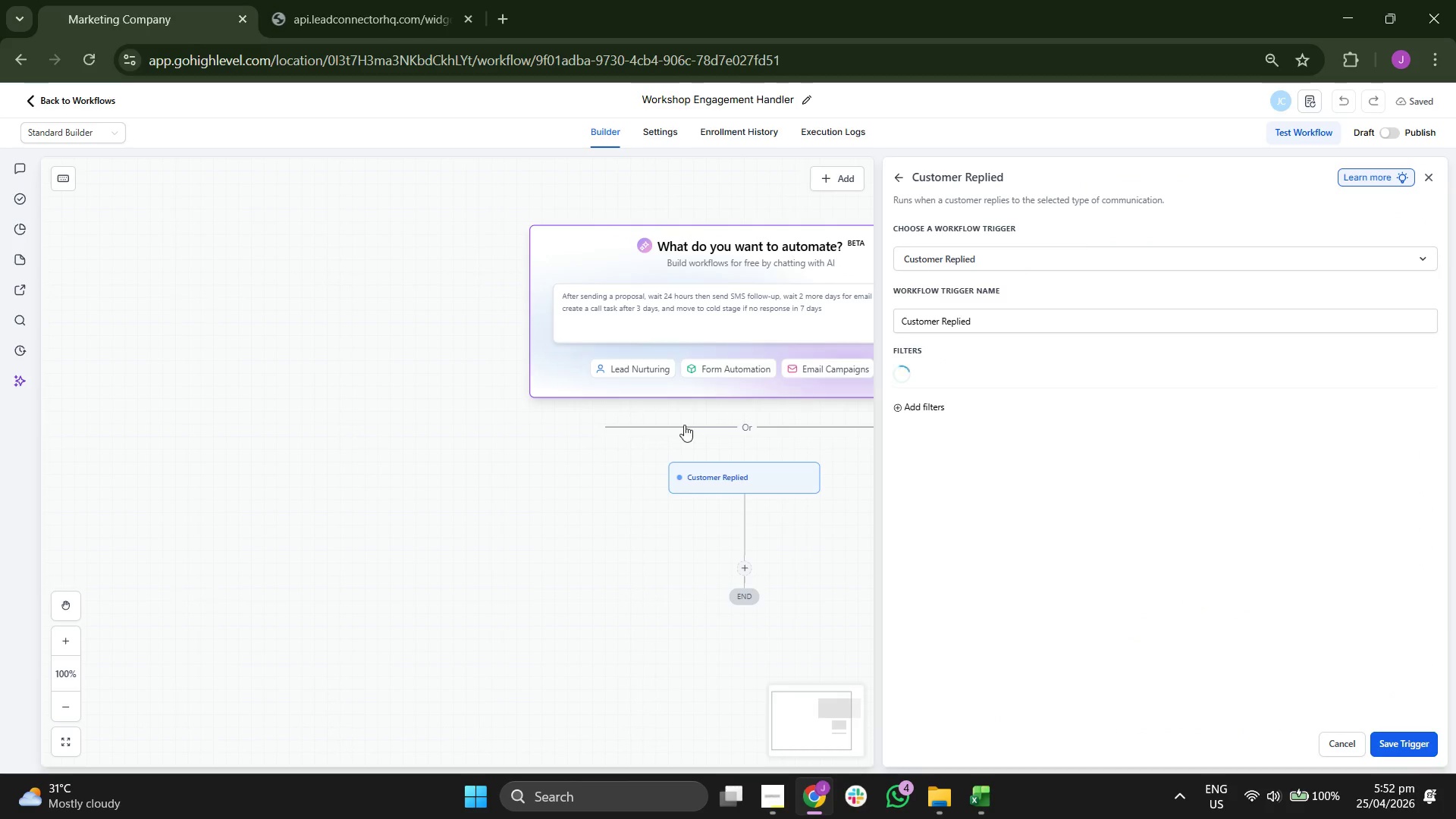 
left_click_drag(start_coordinate=[662, 444], to_coordinate=[452, 396])
 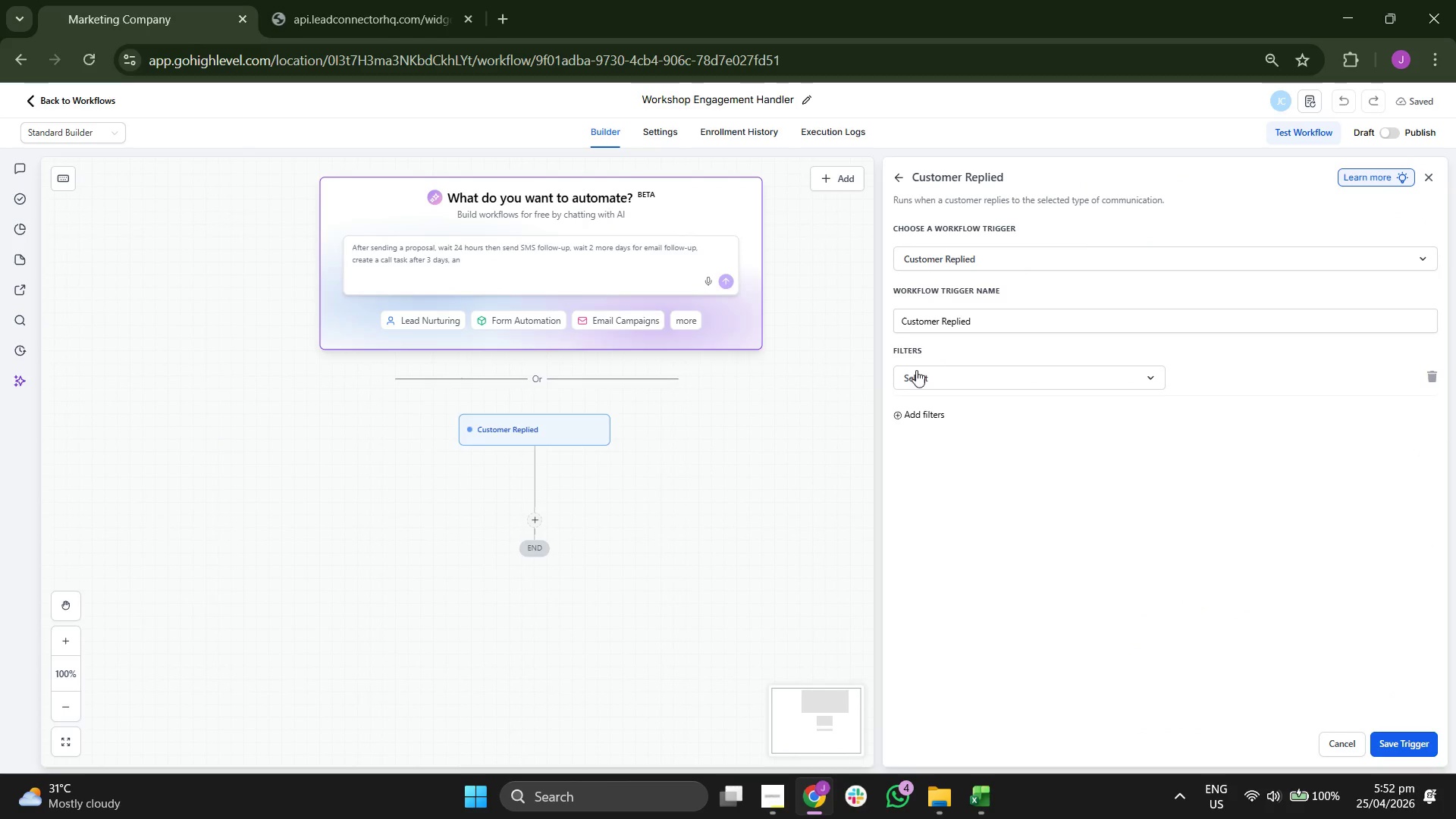 
left_click([941, 378])
 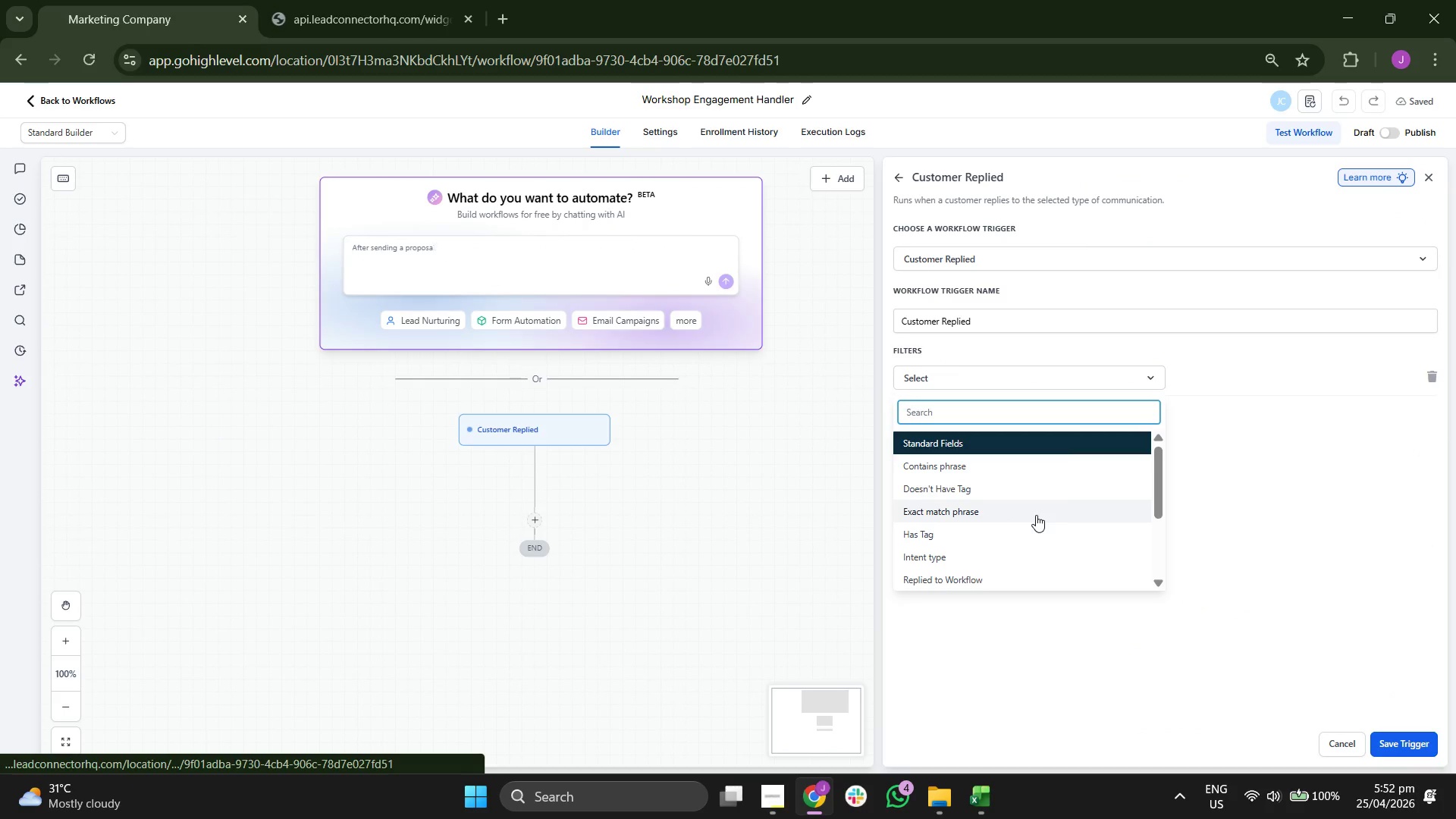 
left_click([1011, 579])
 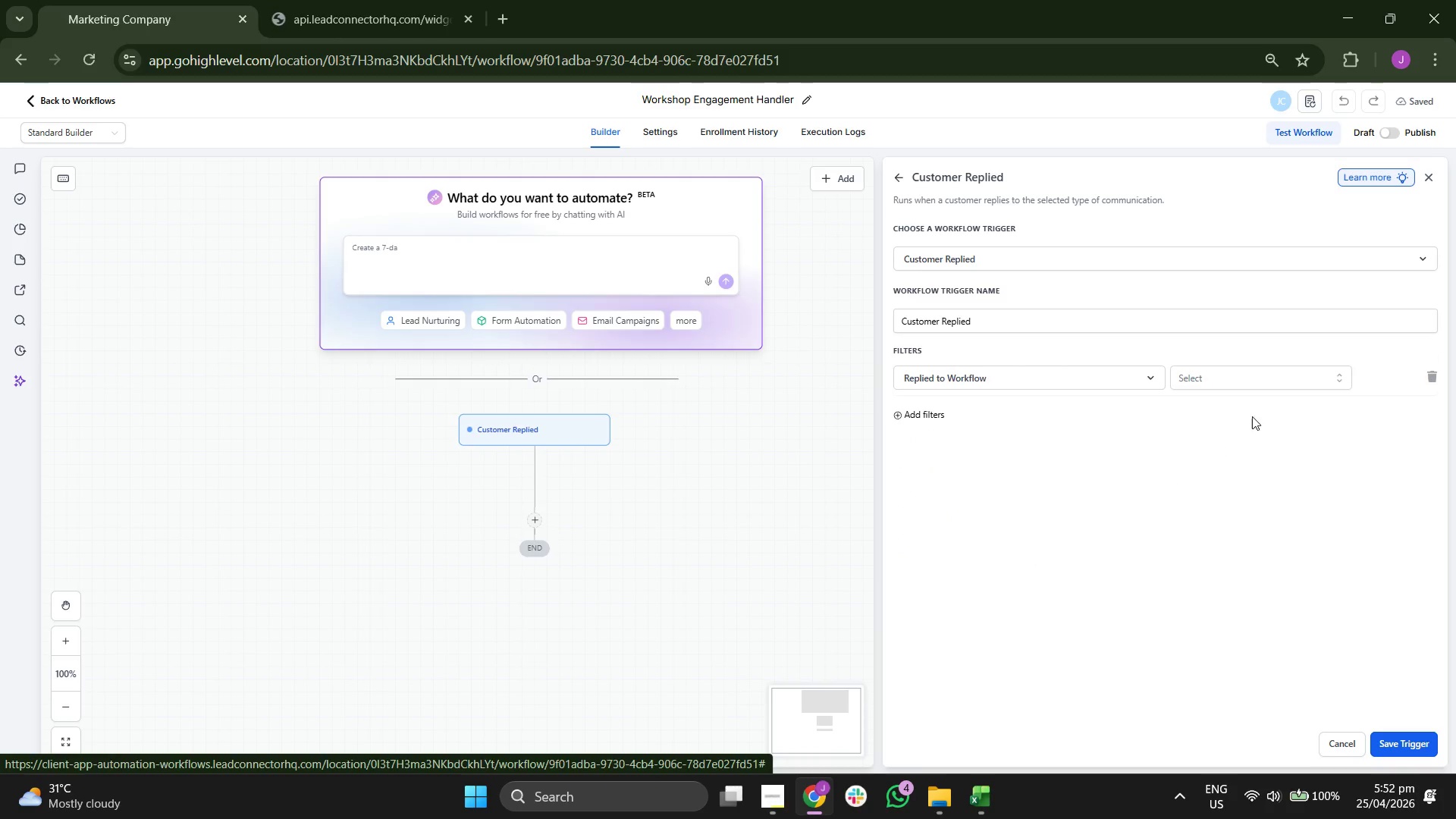 
mouse_move([1266, 407])
 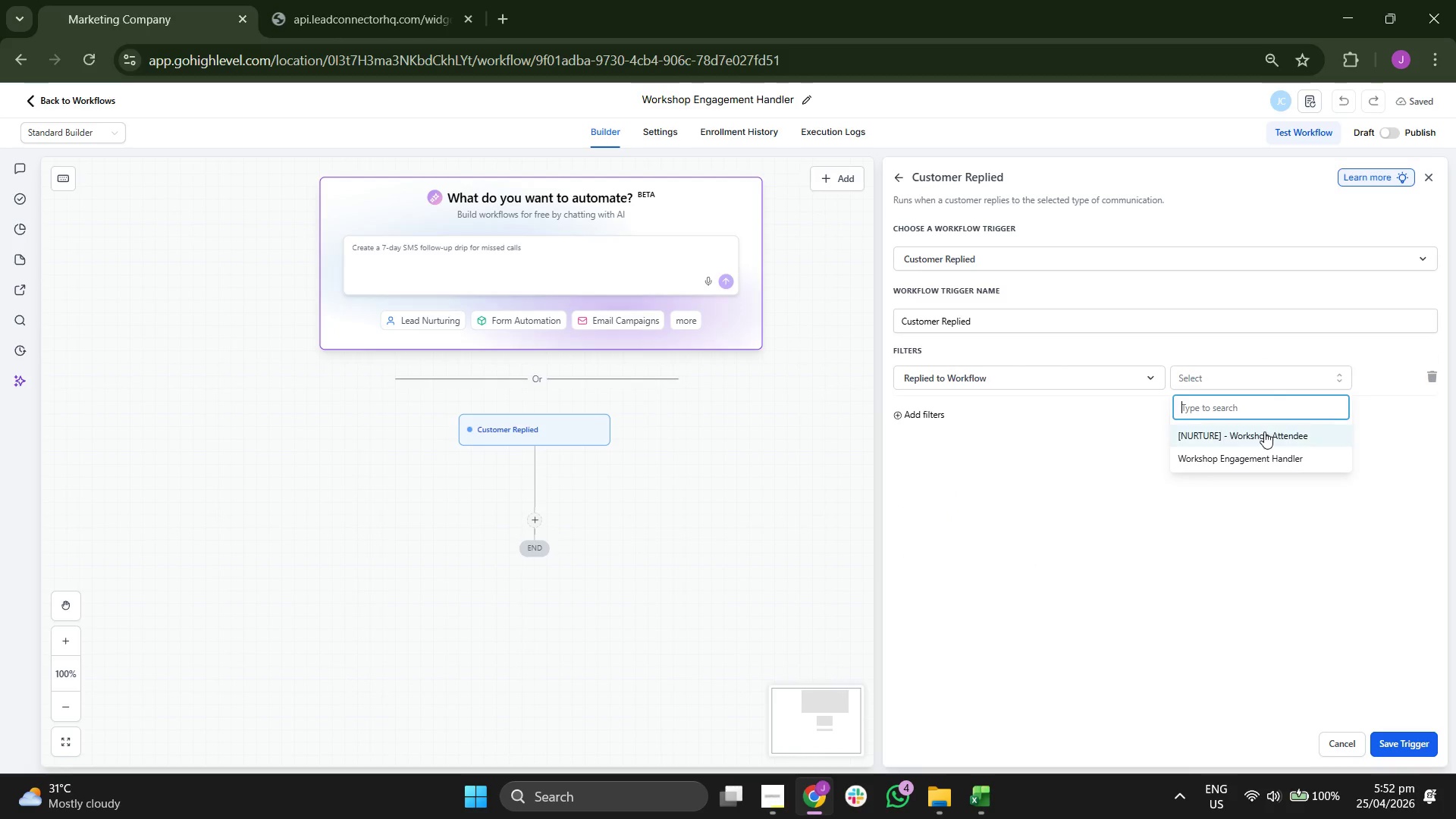 
left_click([1264, 431])
 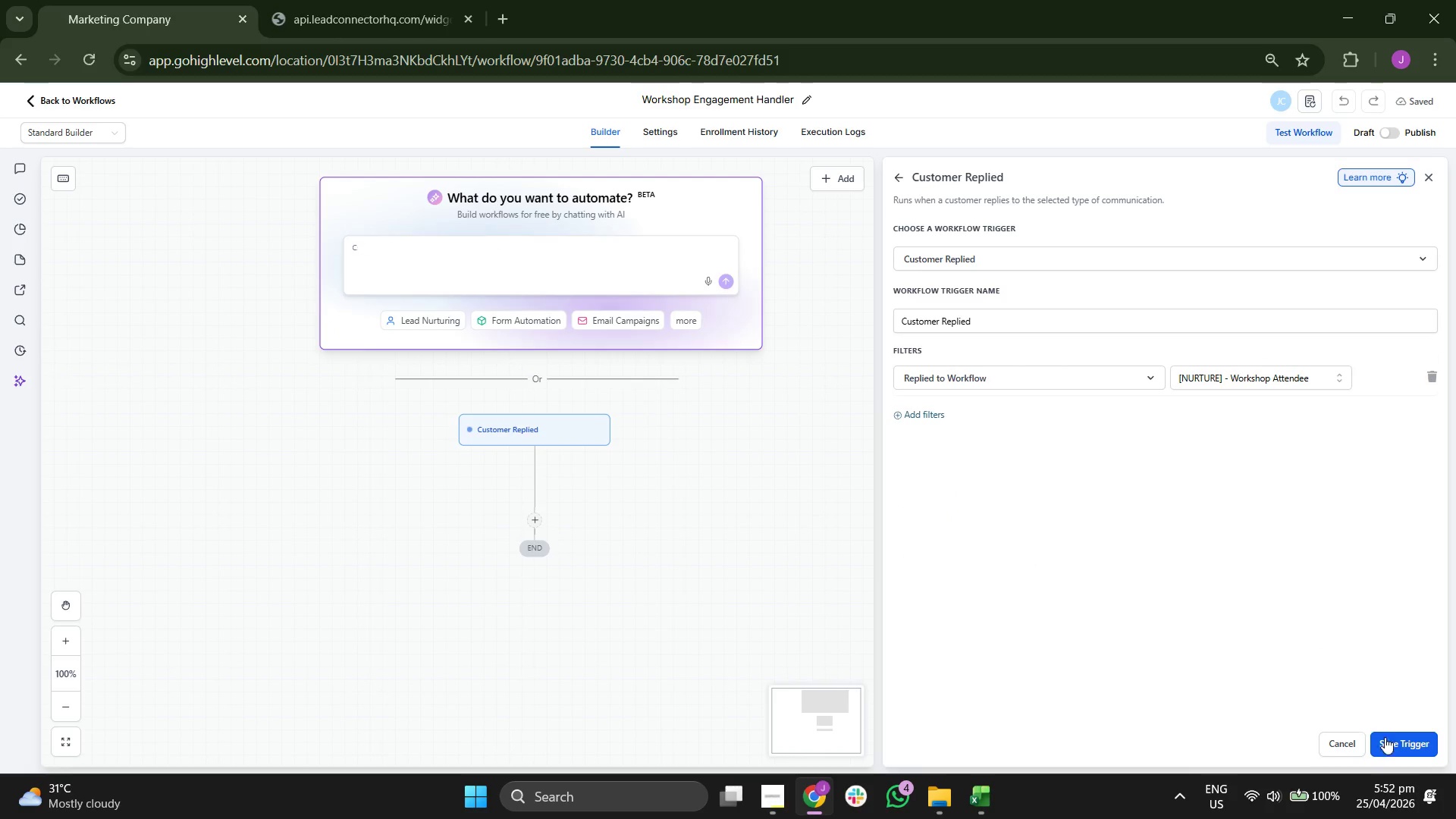 
left_click([1389, 743])
 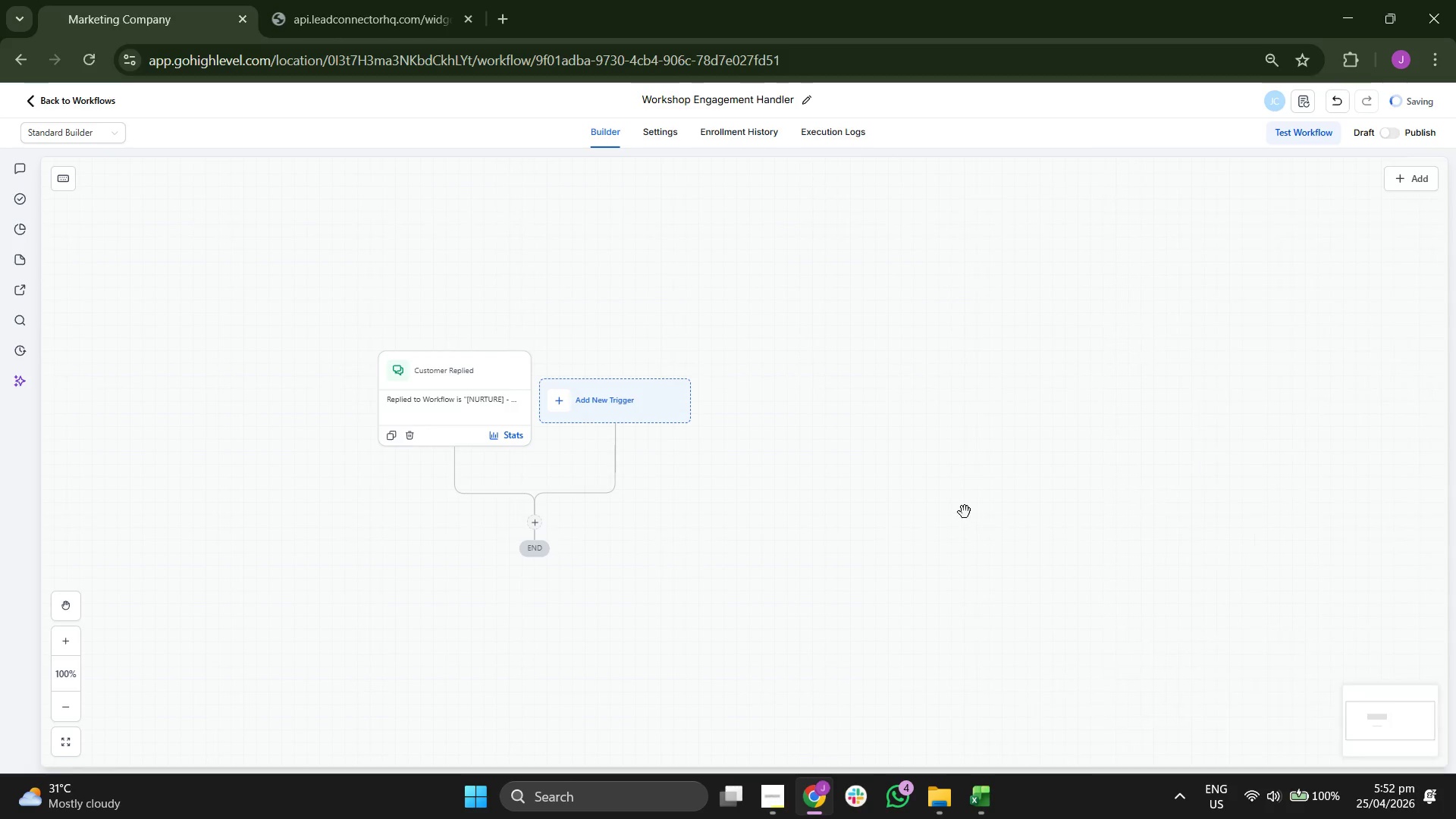 
left_click_drag(start_coordinate=[962, 508], to_coordinate=[958, 461])
 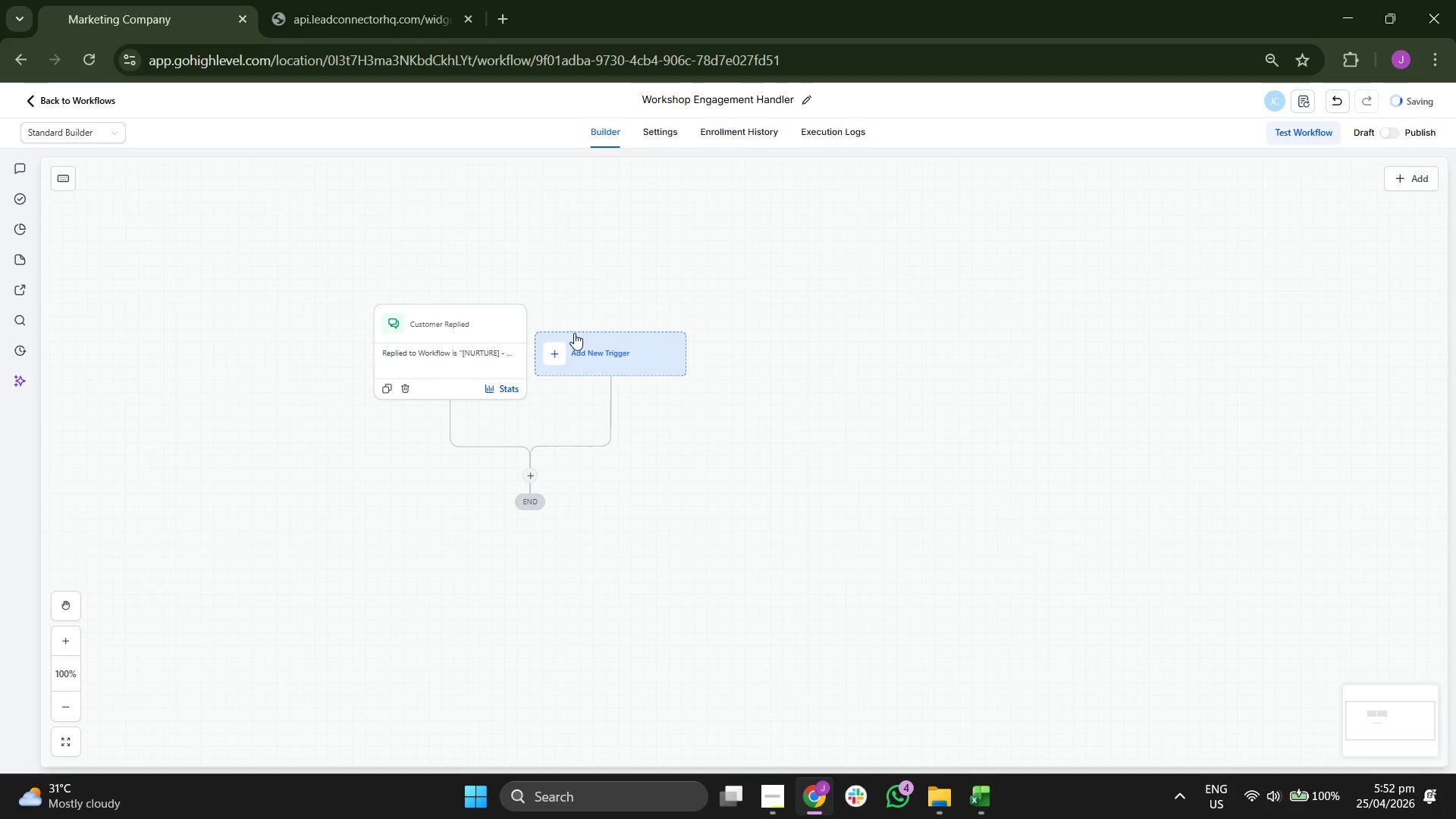 
left_click([579, 337])
 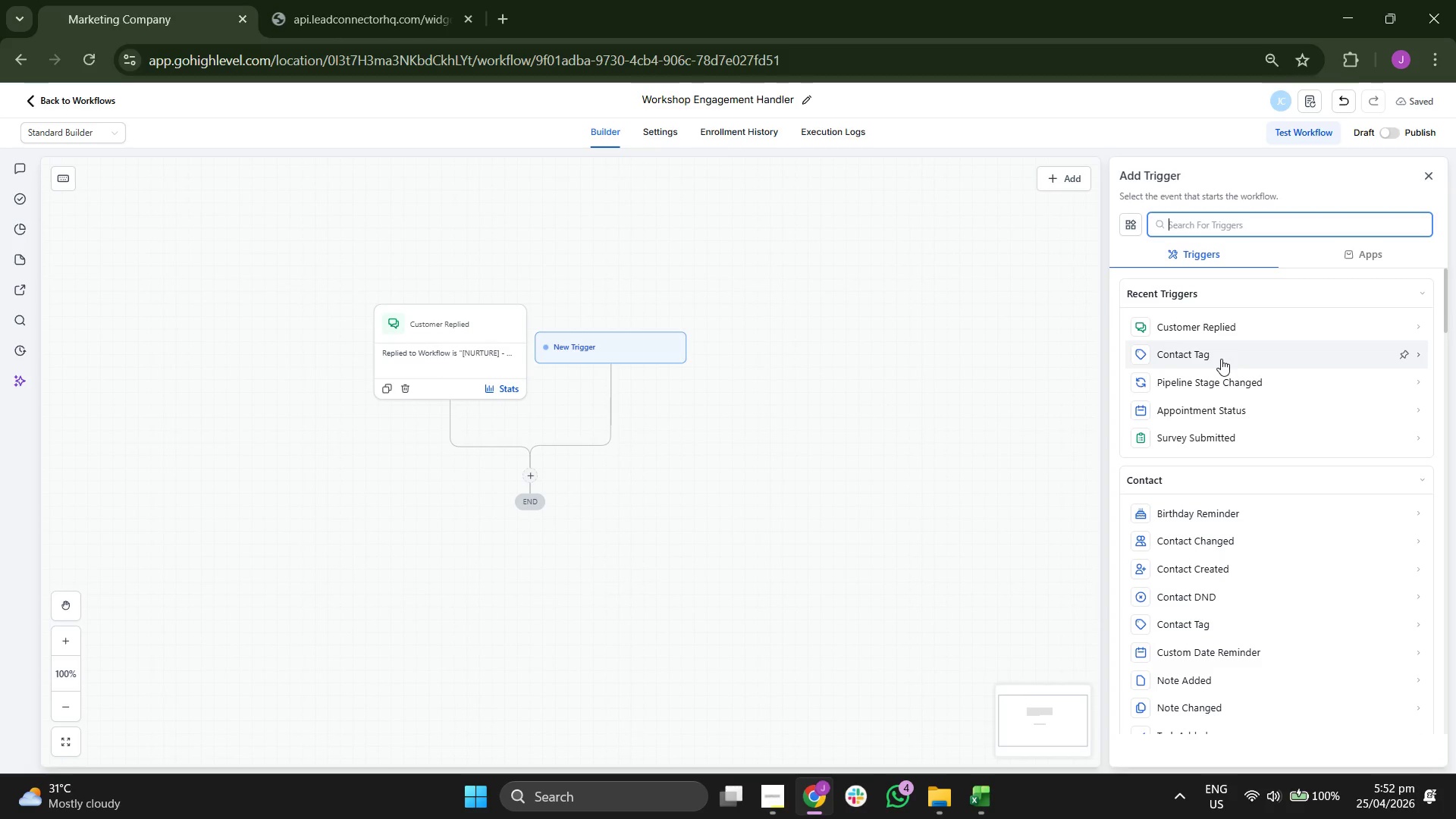 
type(Appo)
 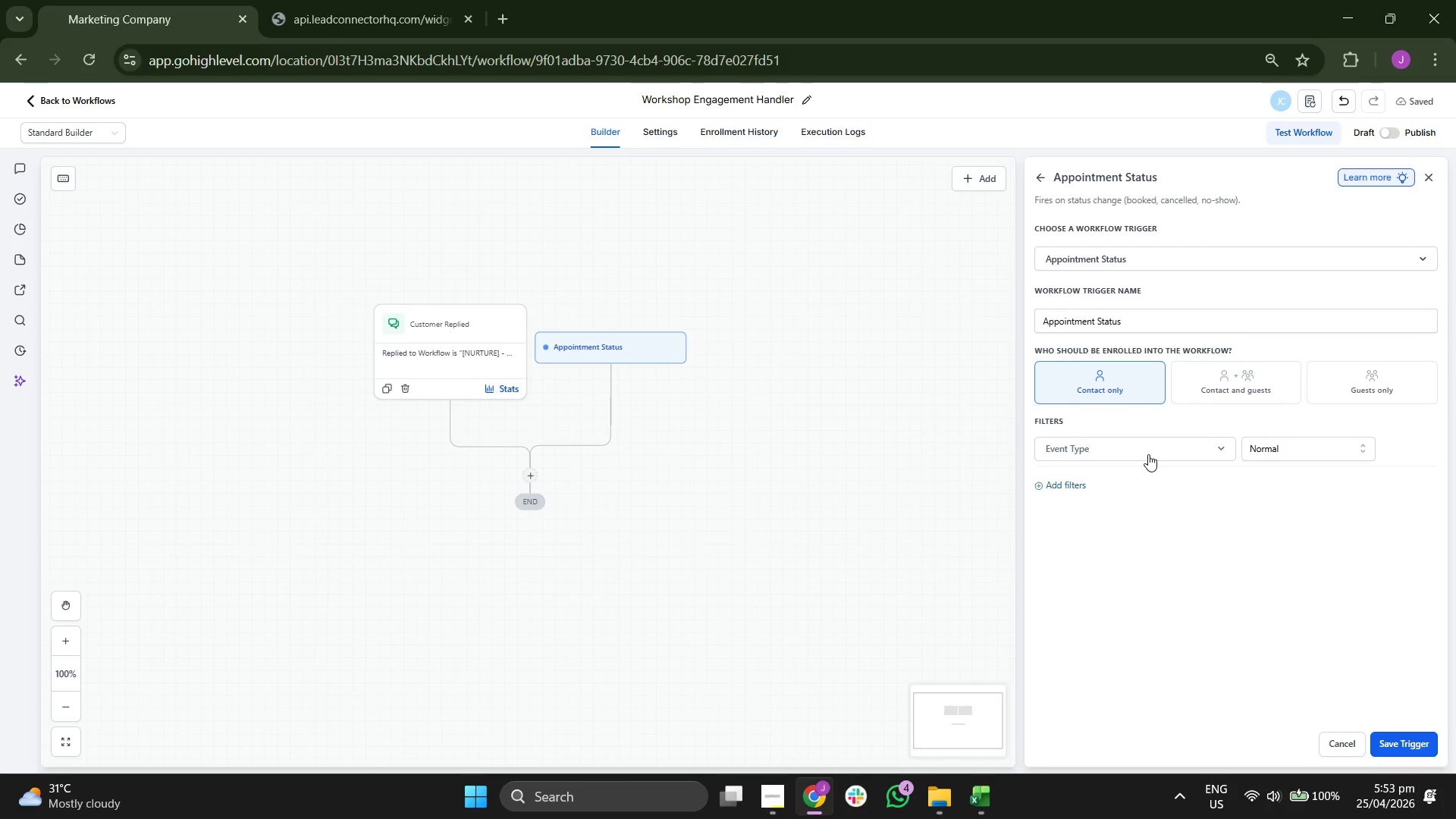 
wait(5.7)
 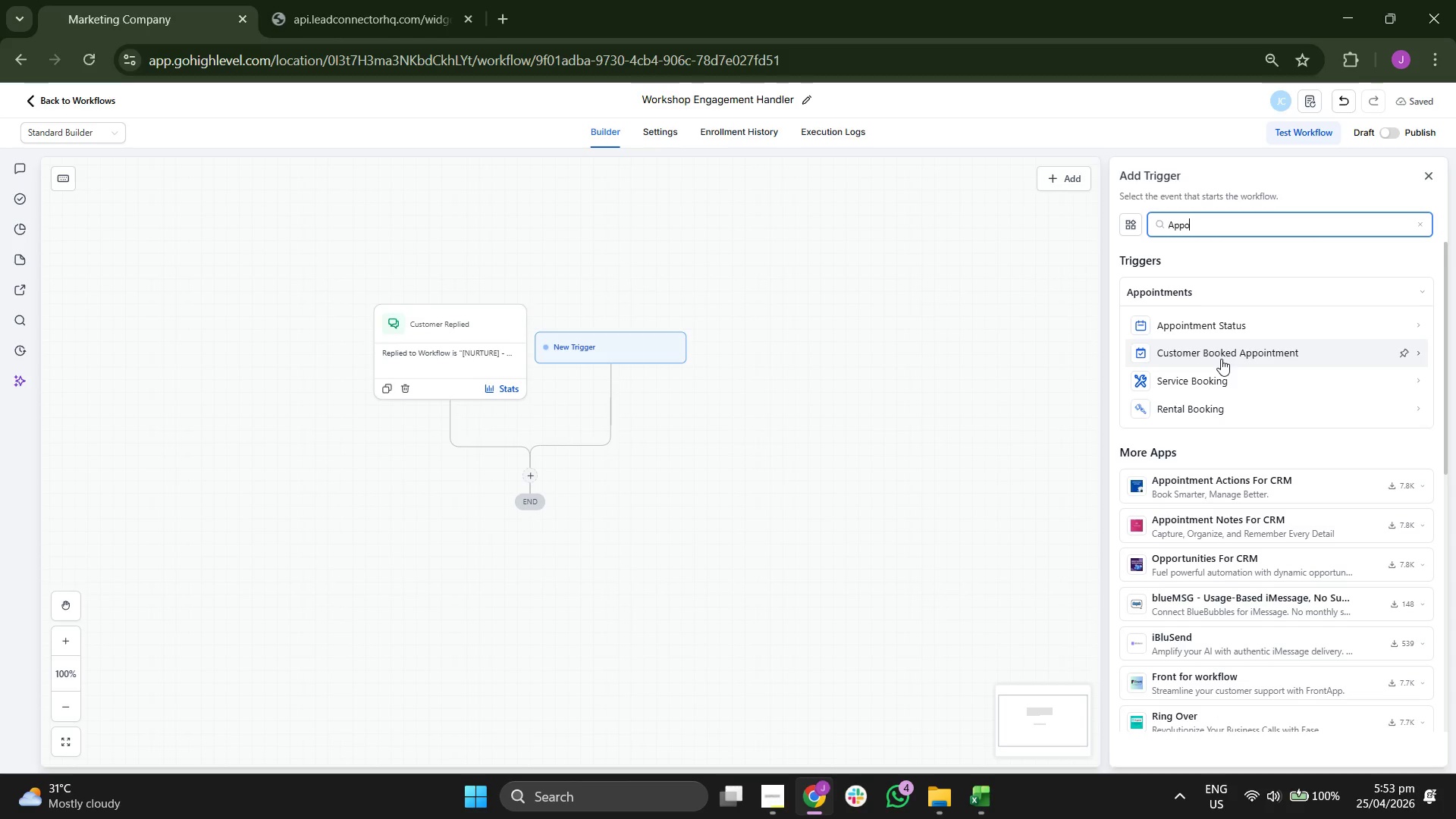 
left_click([1147, 450])
 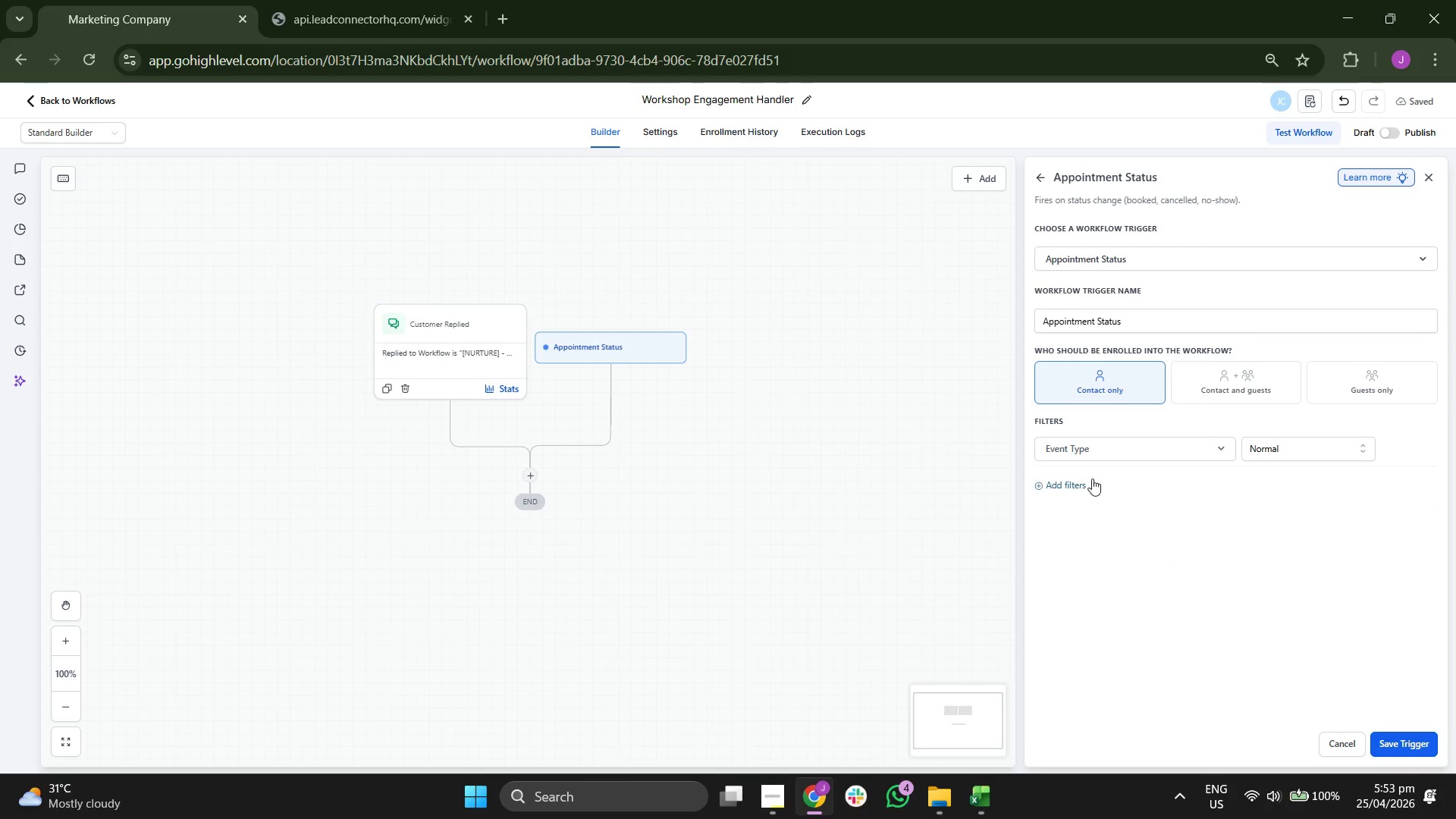 
left_click([1079, 482])
 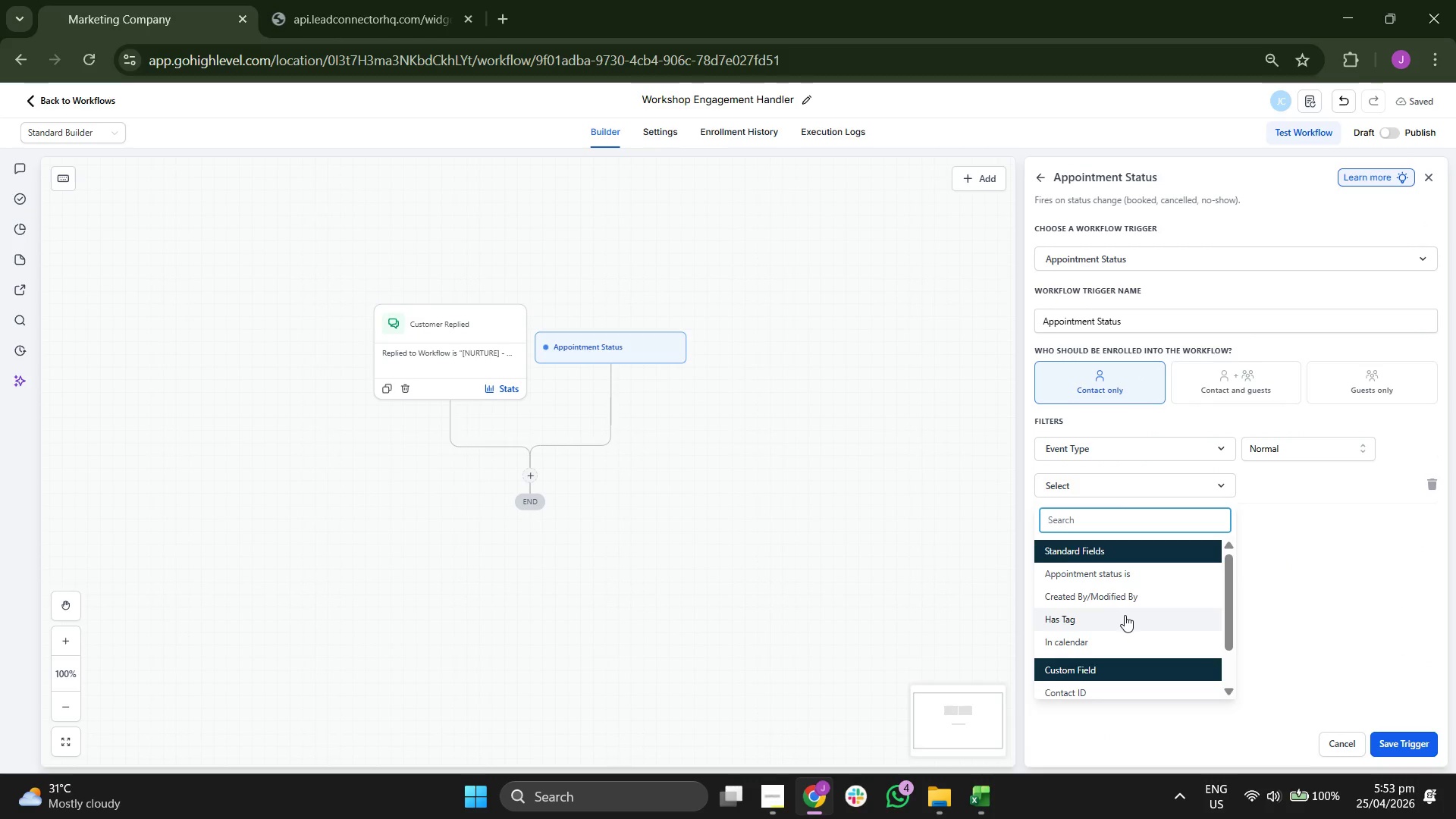 
left_click([1141, 571])
 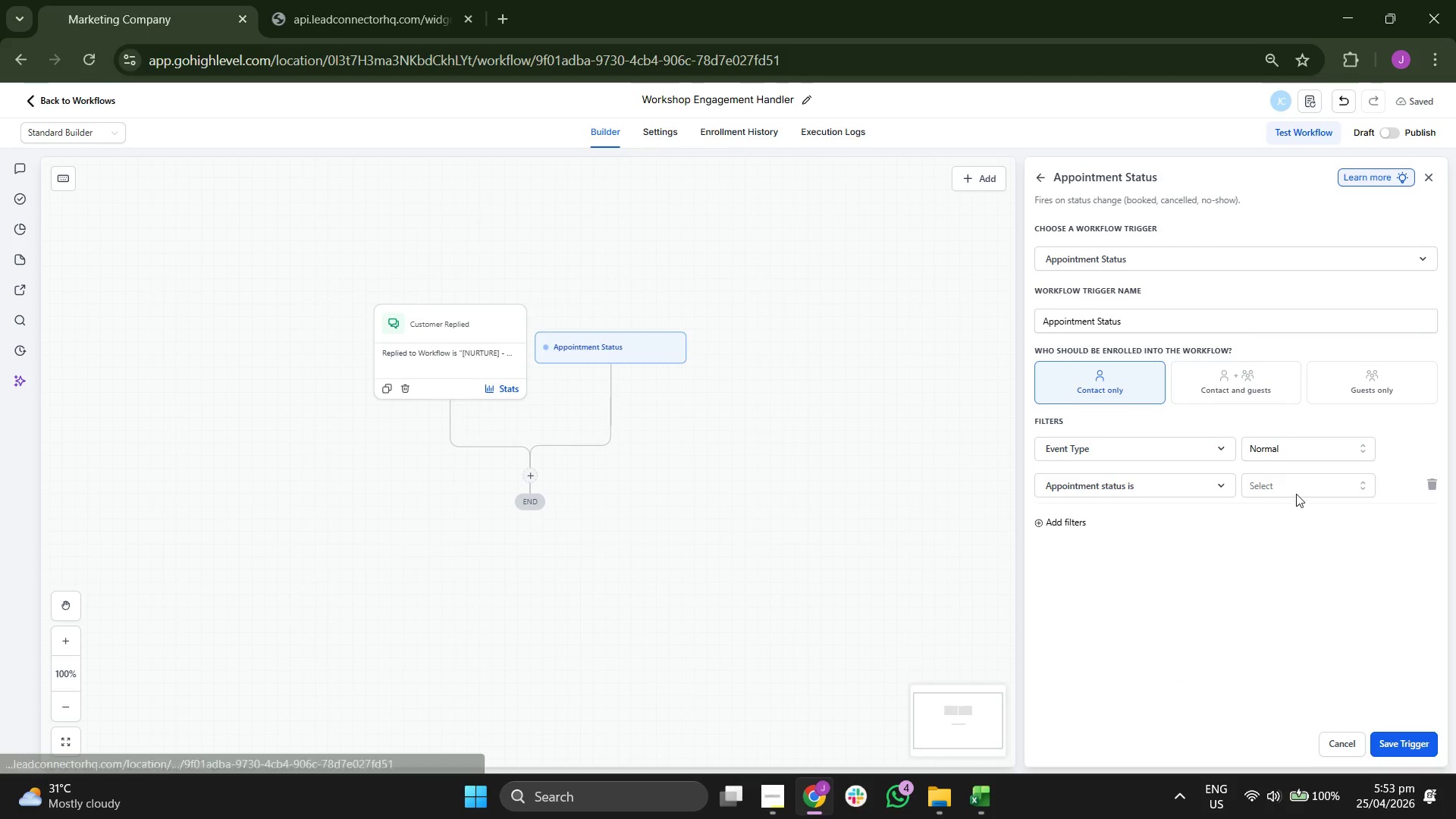 
left_click([1309, 482])
 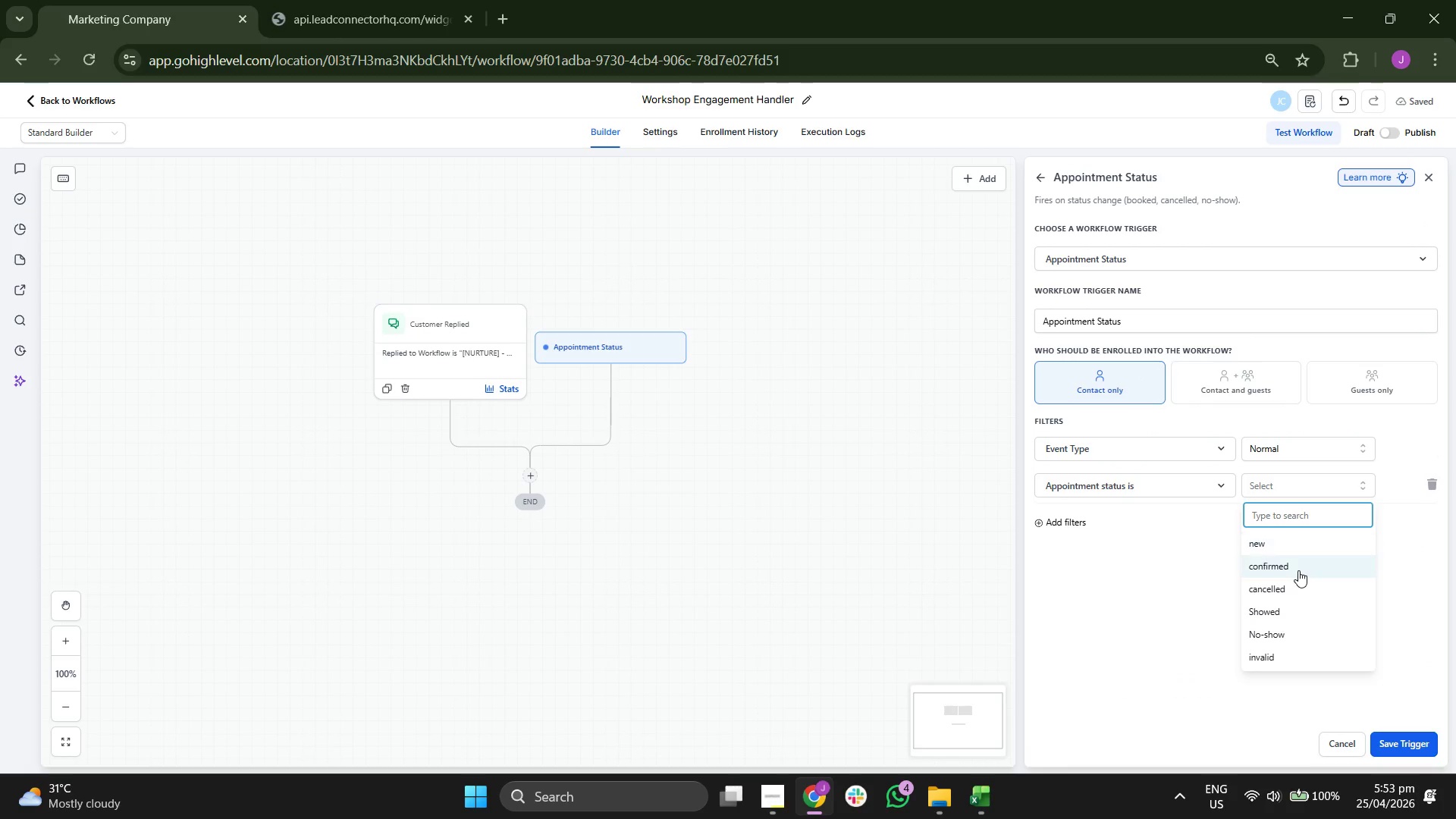 
left_click([1298, 571])
 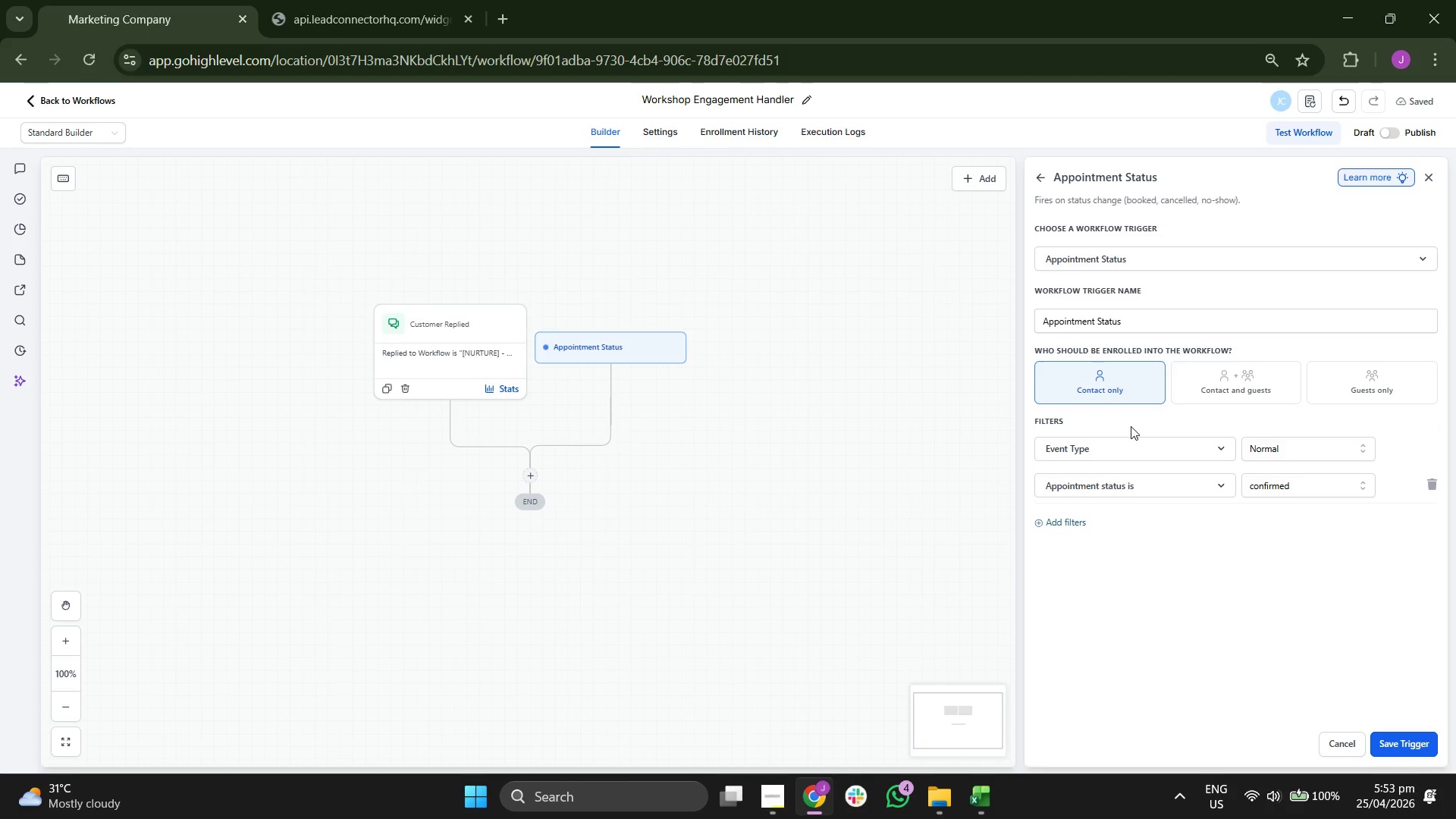 
double_click([1142, 450])
 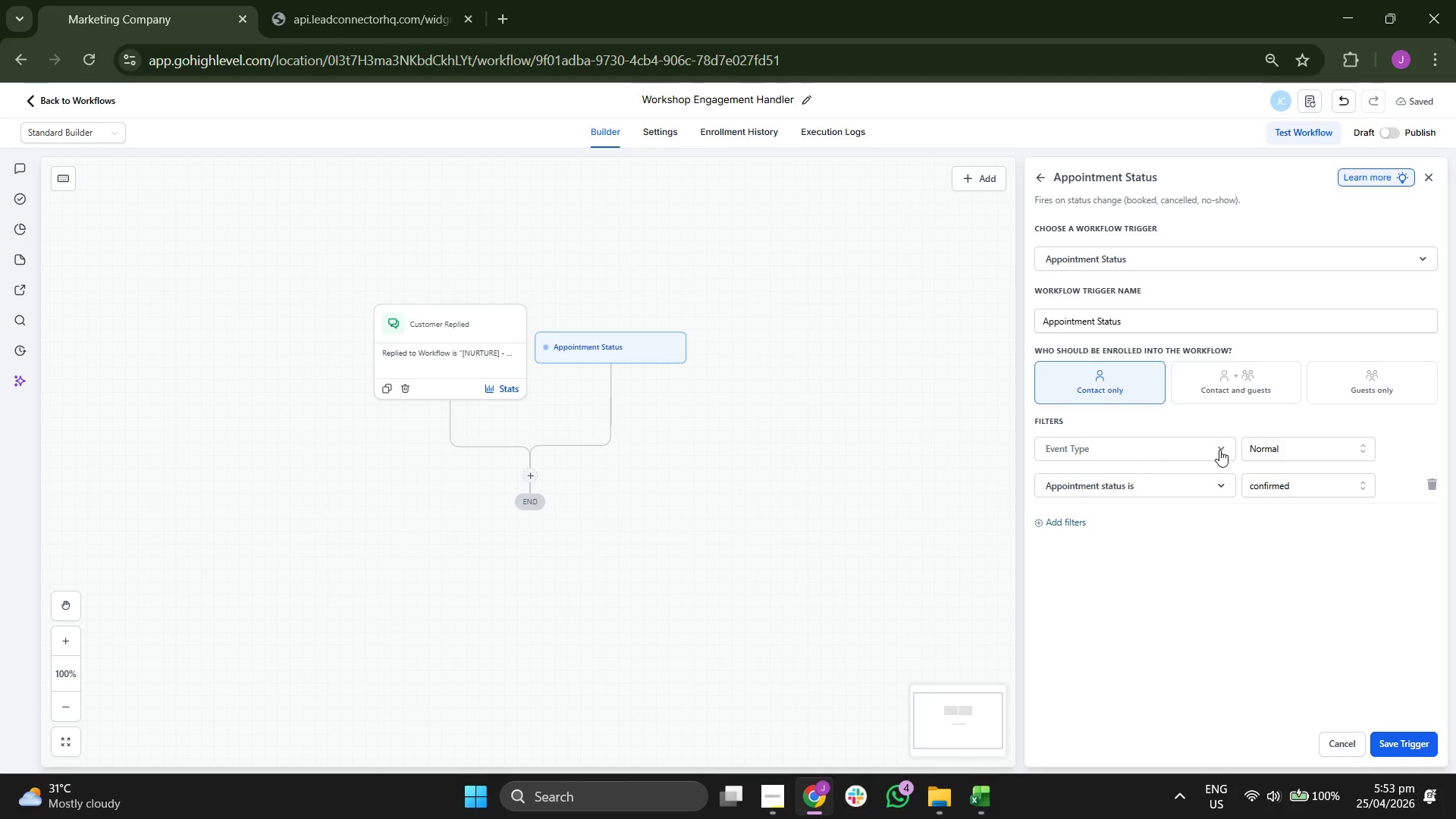 
left_click([1313, 451])
 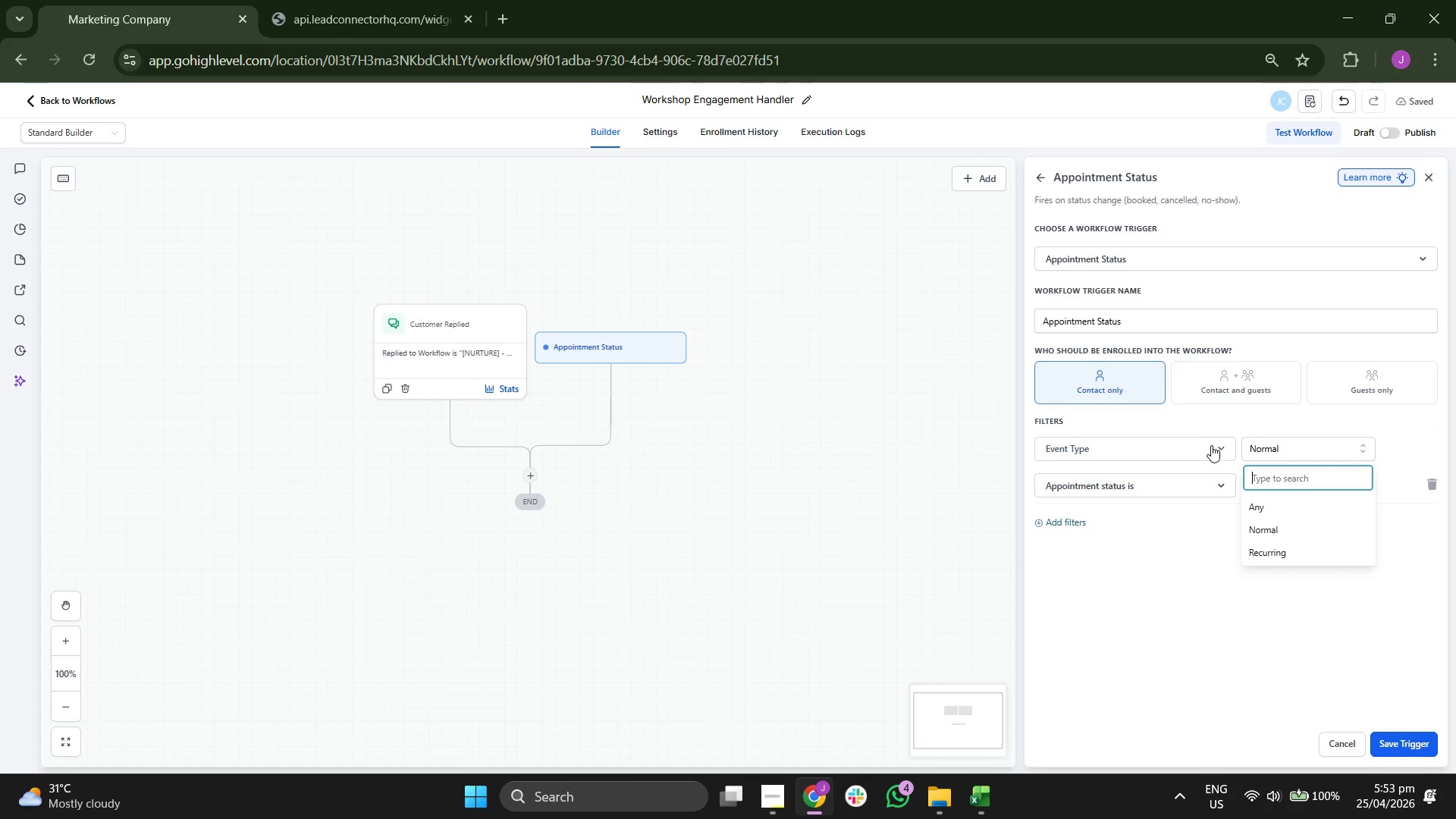 
left_click([1207, 444])
 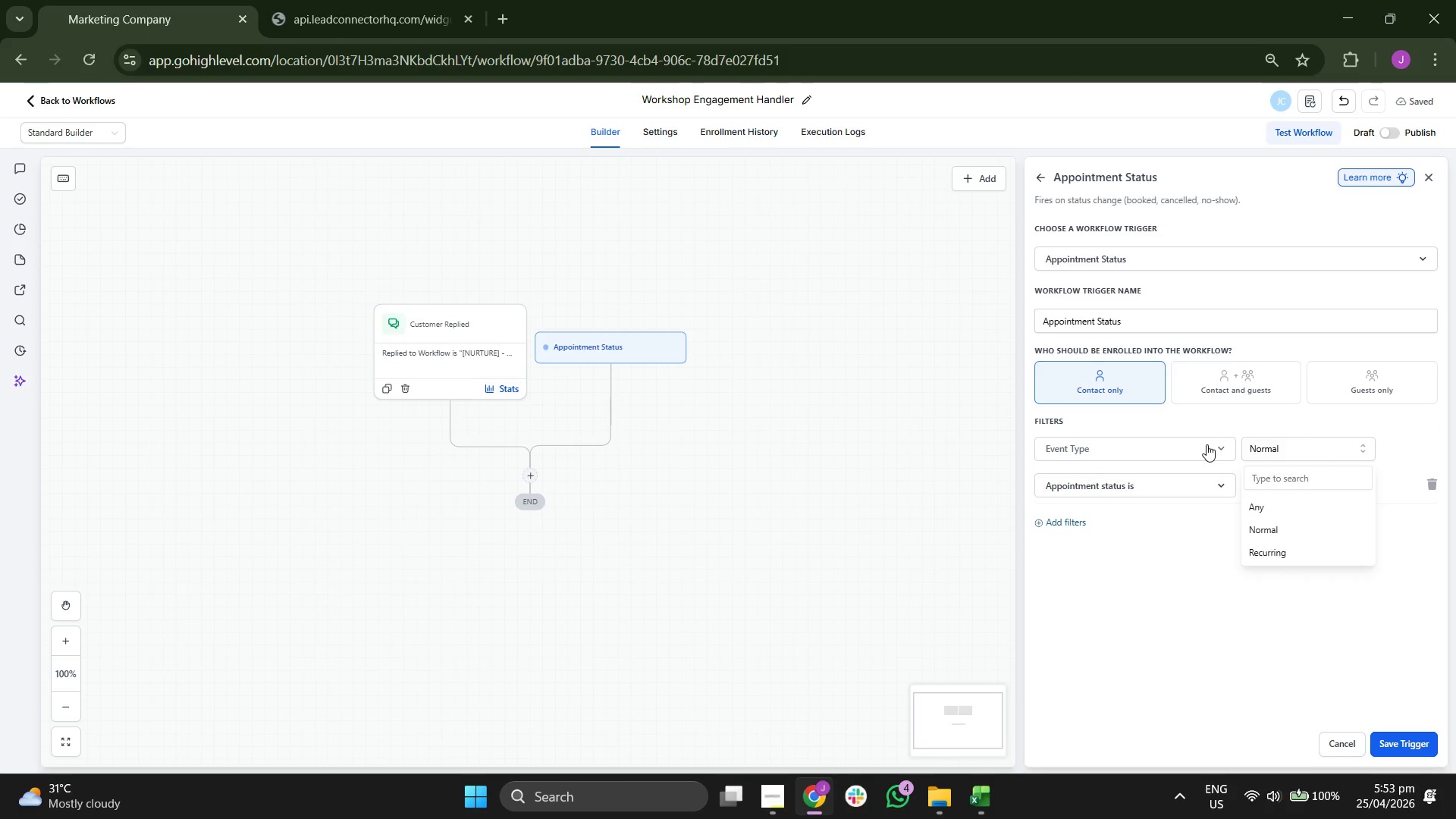 
double_click([1197, 601])
 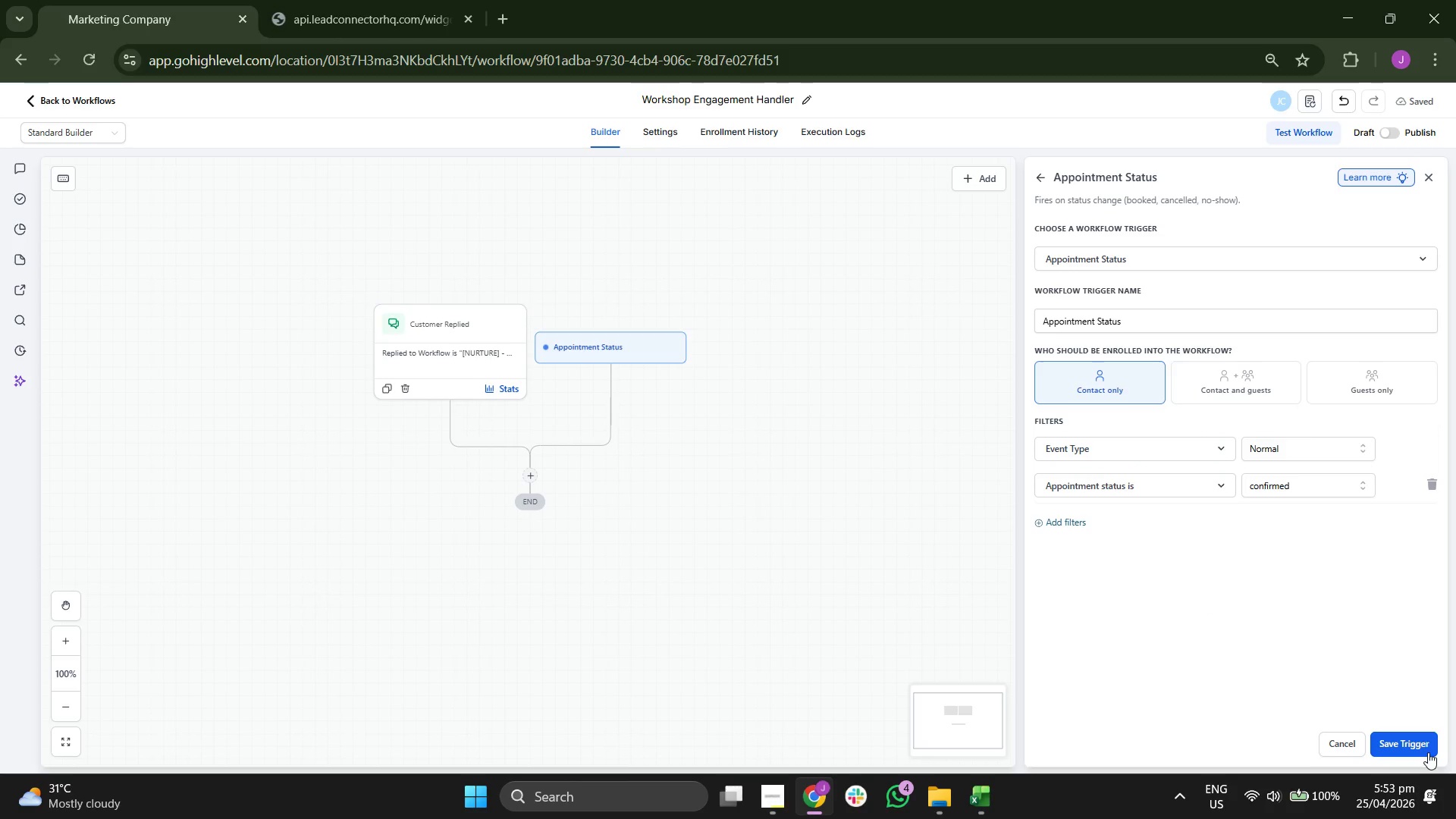 
left_click([1425, 748])
 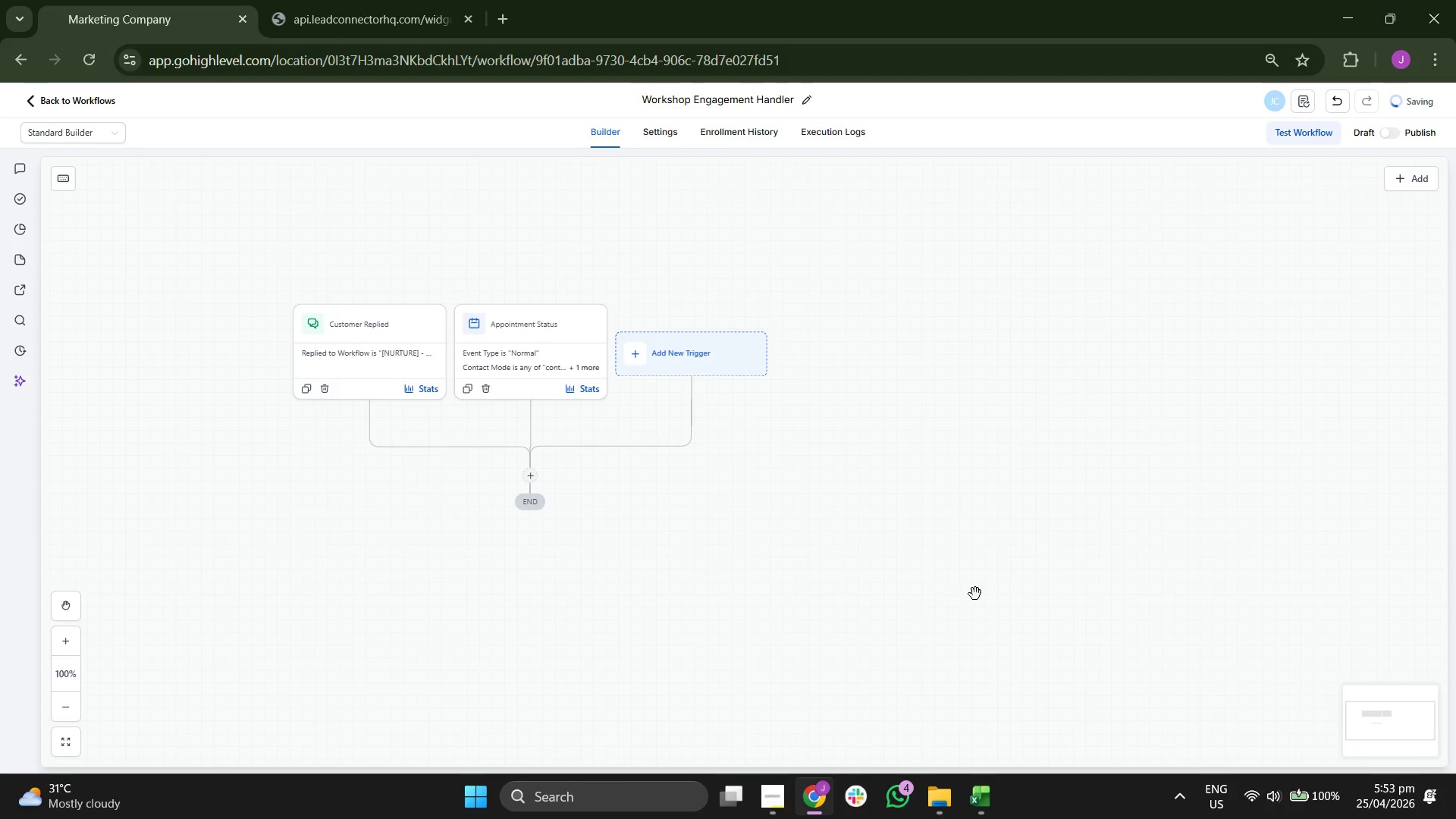 
left_click_drag(start_coordinate=[923, 582], to_coordinate=[1028, 501])
 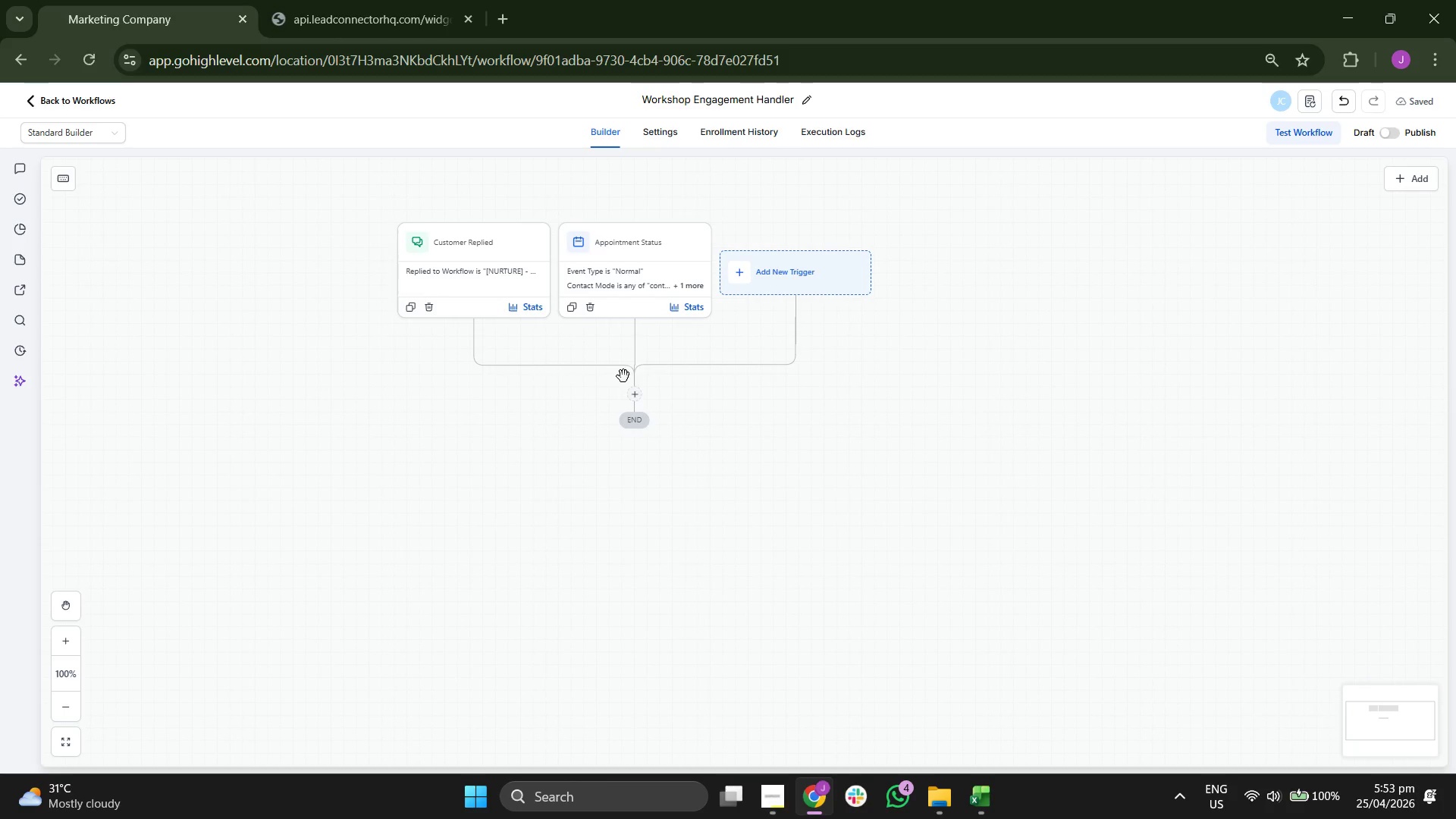 
left_click([632, 392])
 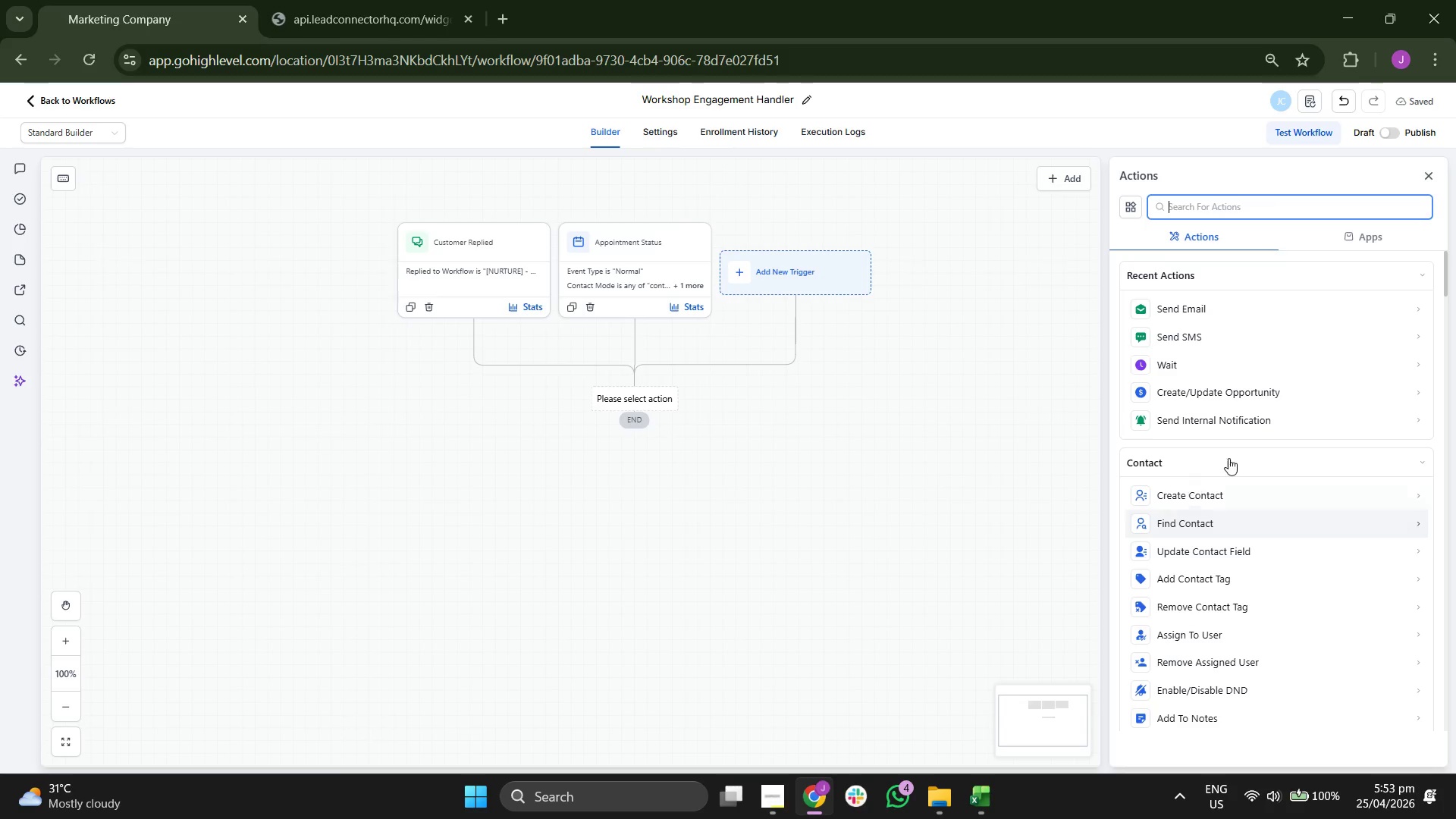 
left_click([1284, 400])
 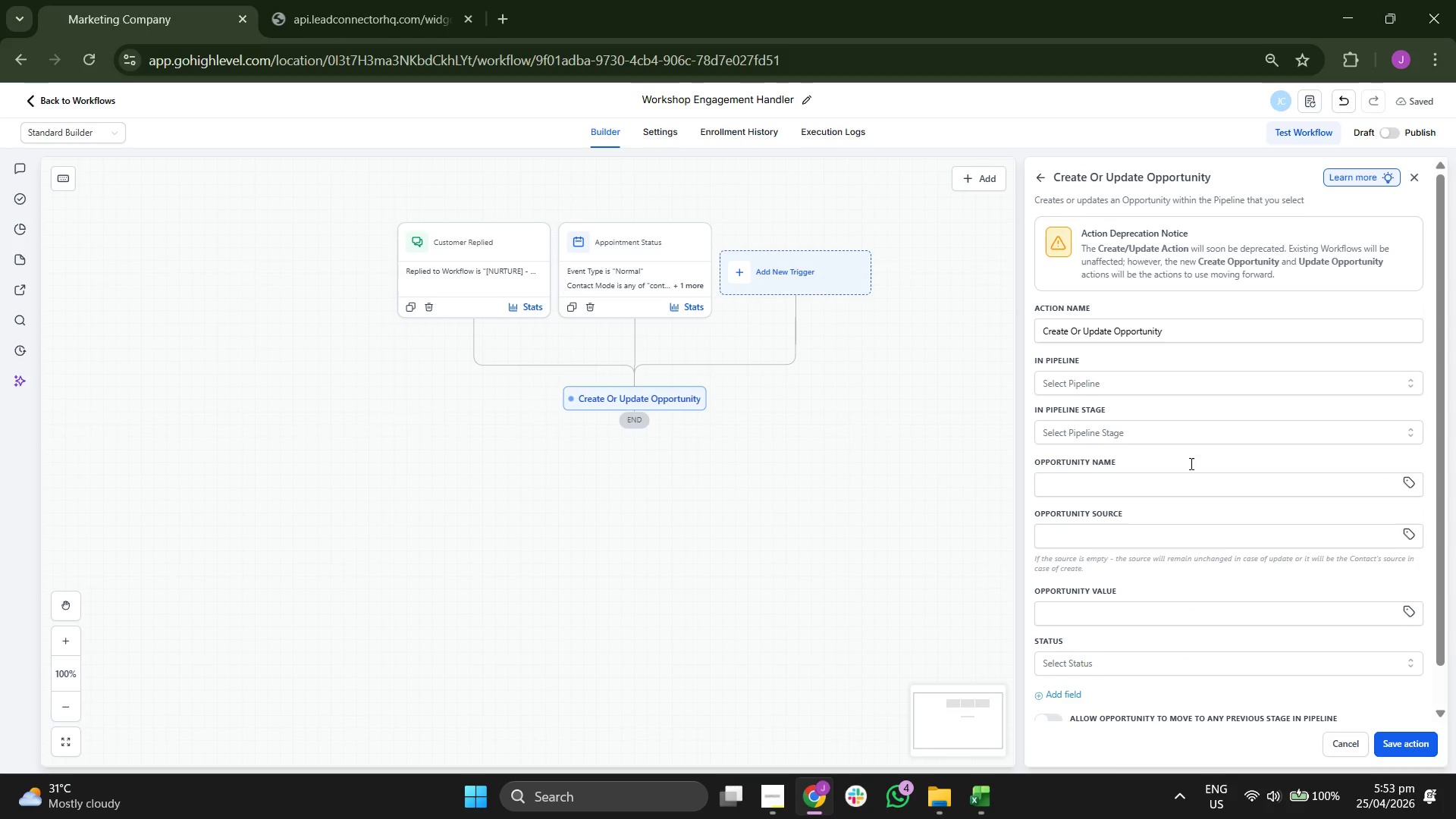 
left_click([1098, 384])
 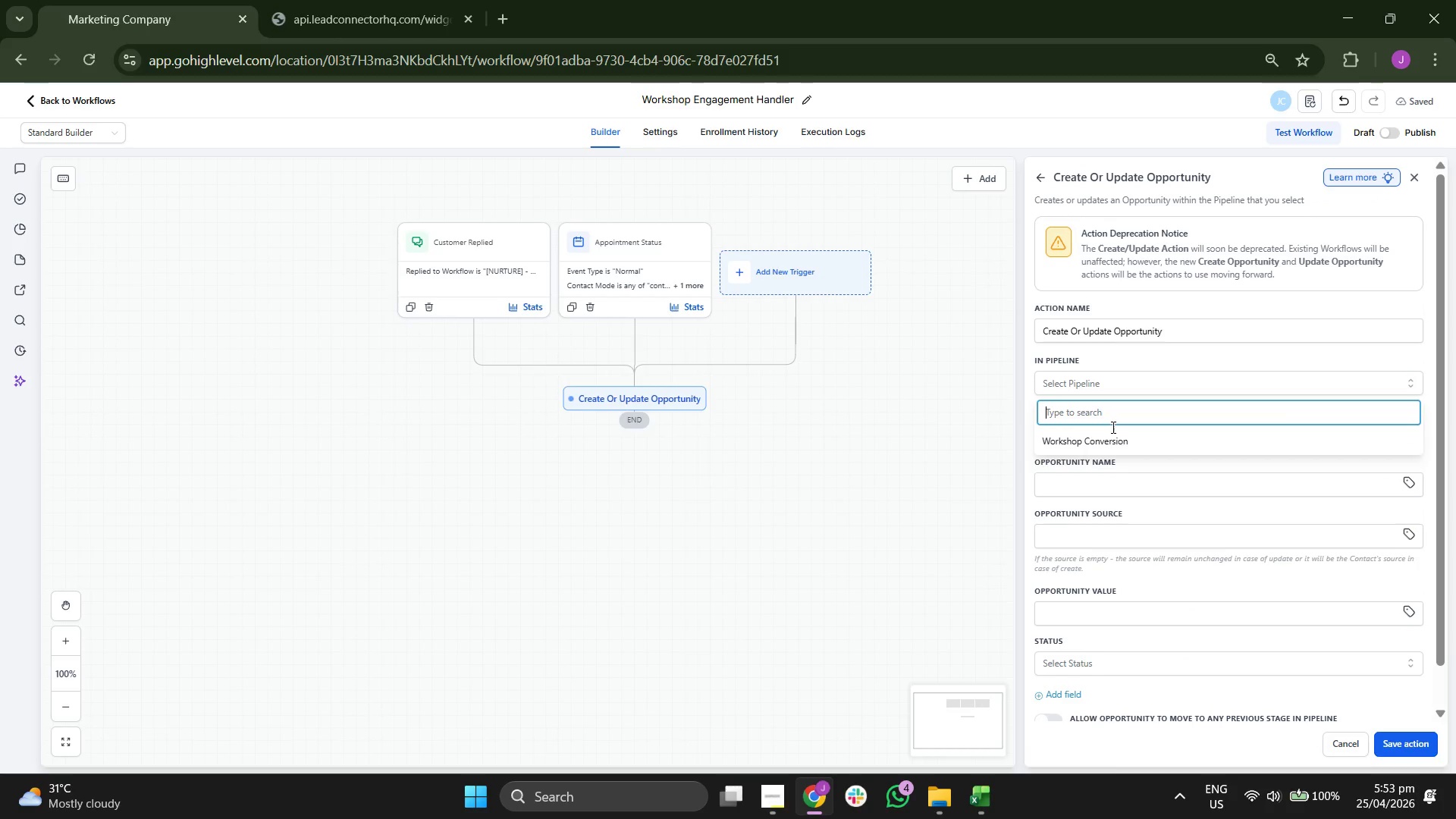 
left_click([1112, 436])
 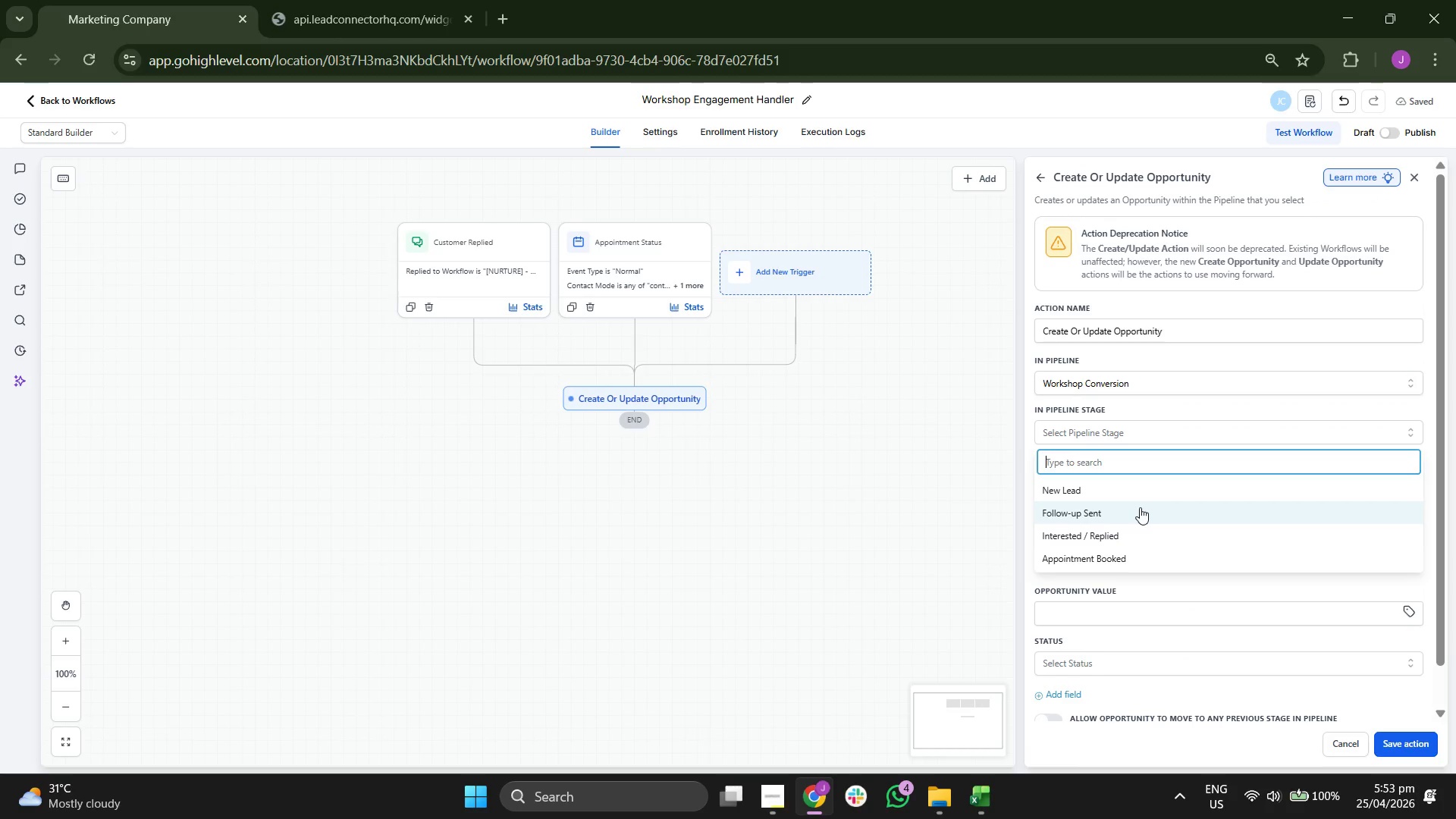 
left_click([1138, 558])
 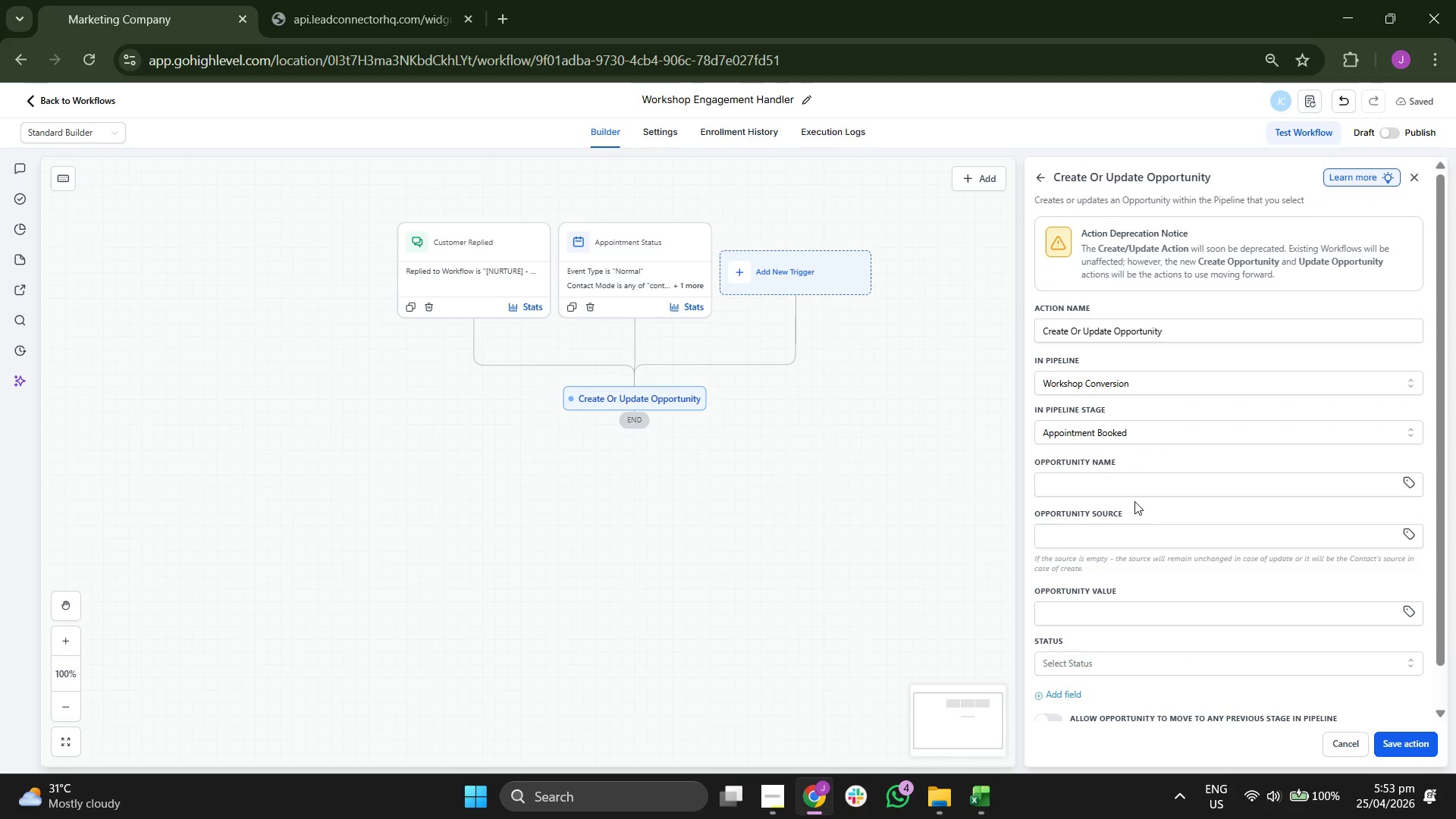 
left_click([1151, 431])
 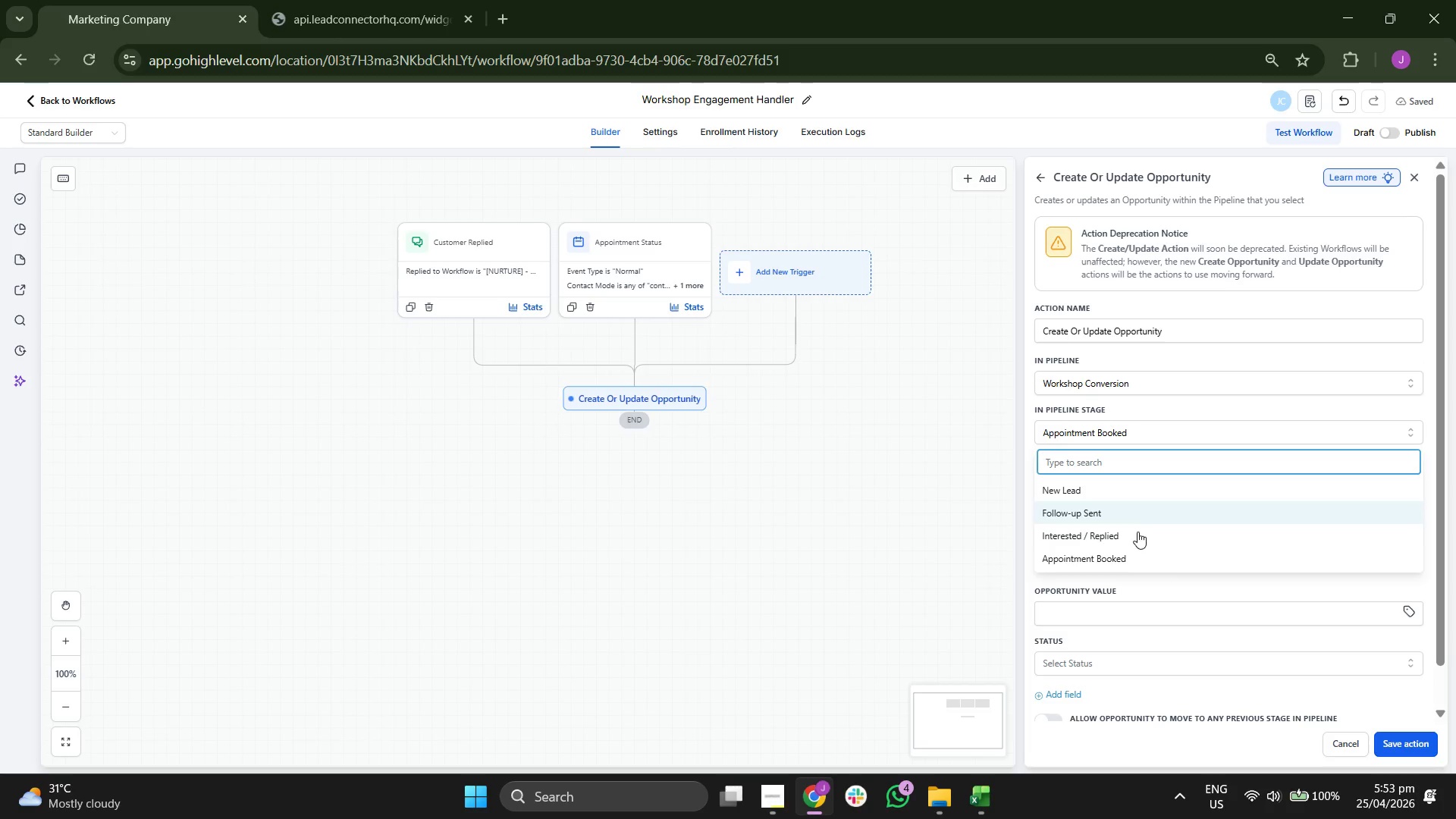 
left_click([1134, 538])
 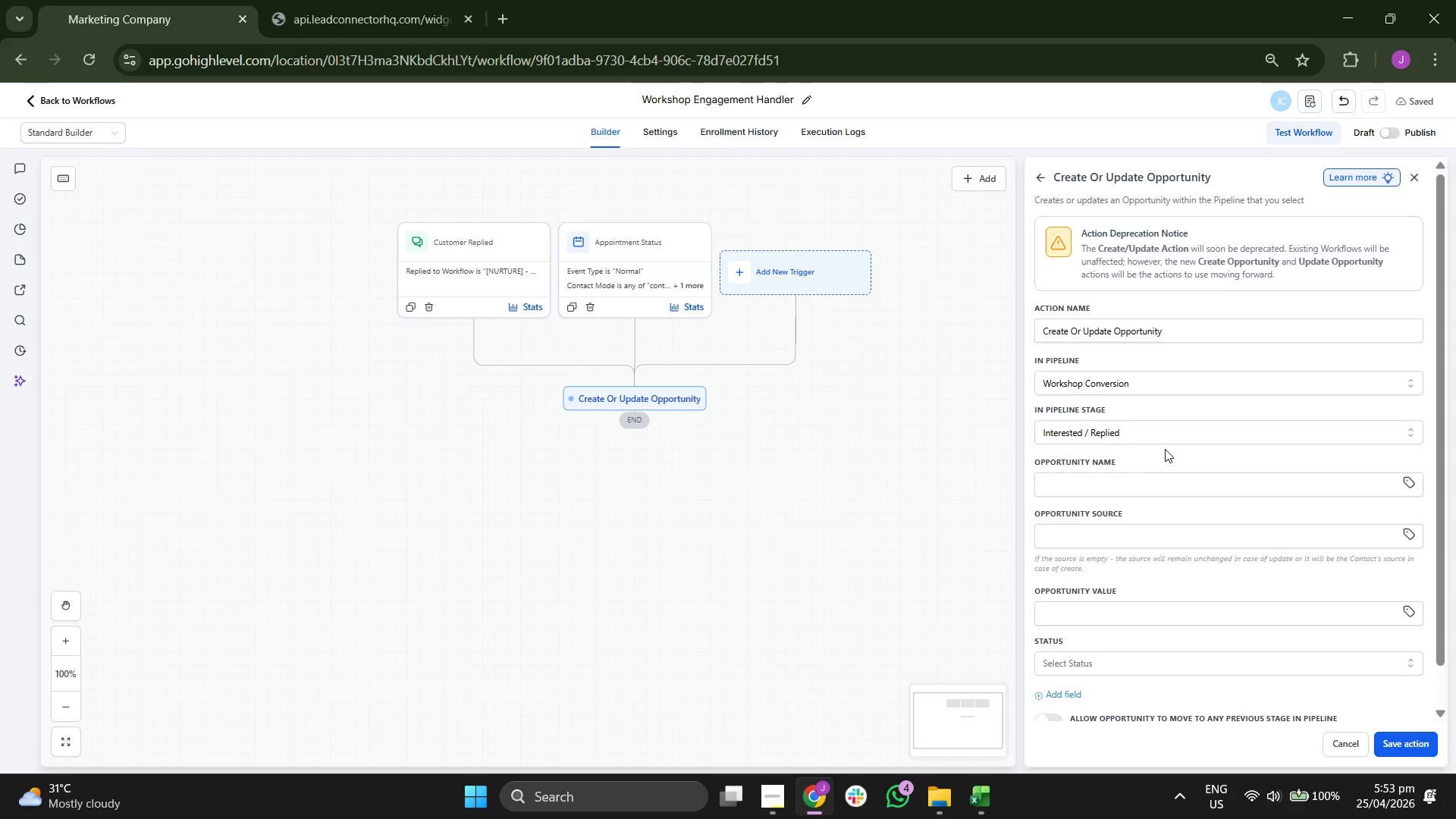 
left_click([1166, 439])
 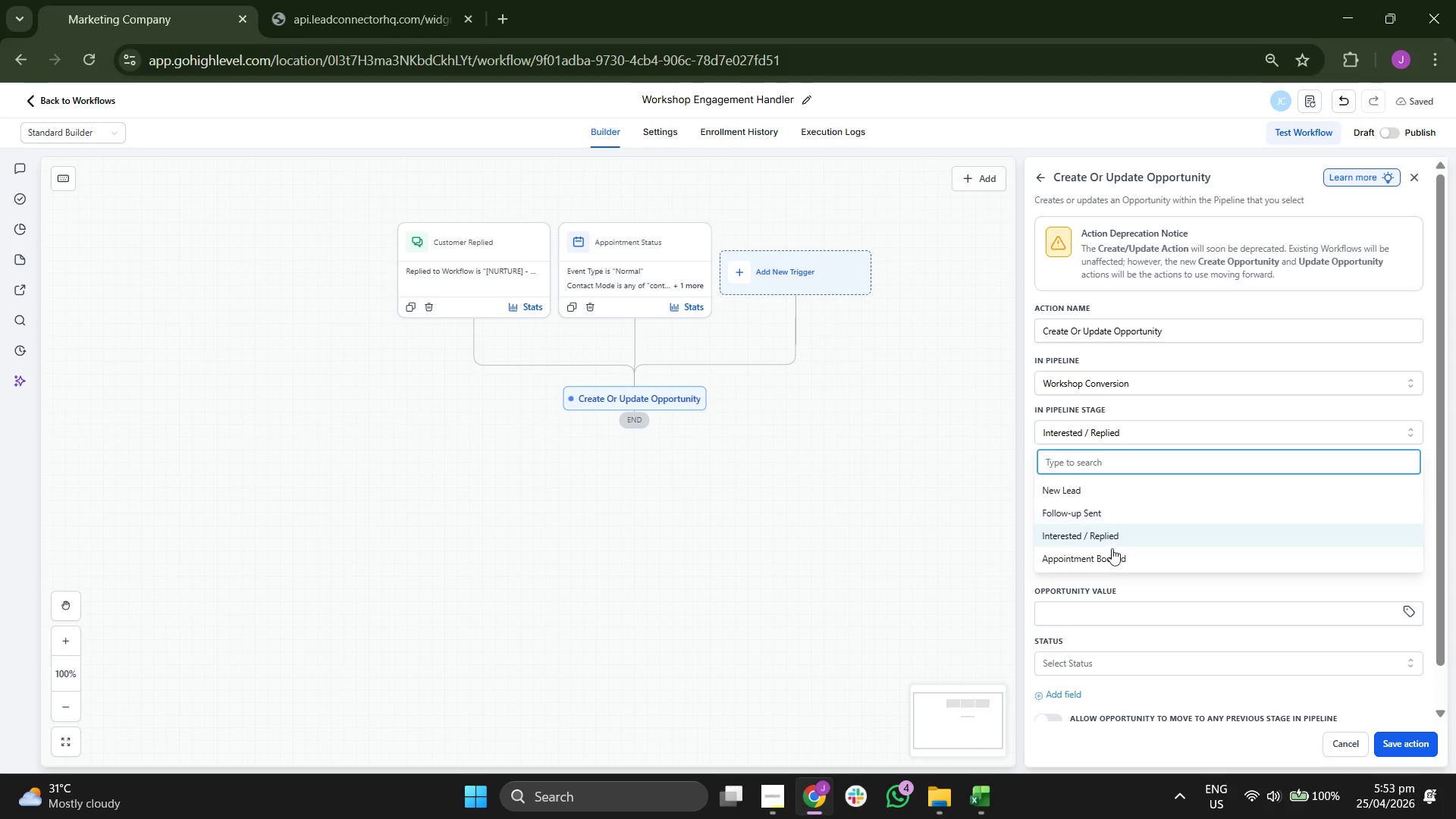 
left_click([1112, 557])
 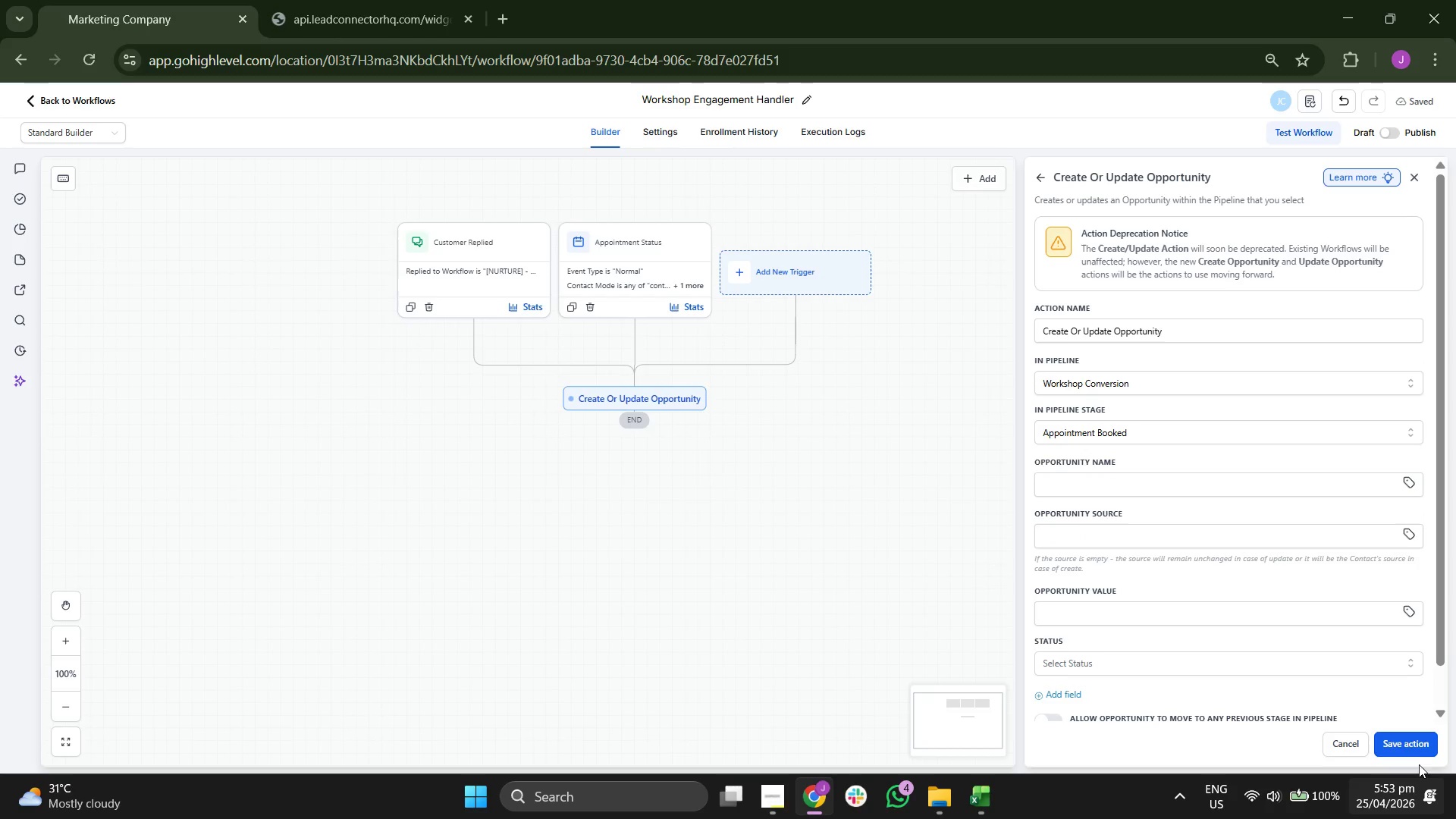 
left_click([1412, 745])
 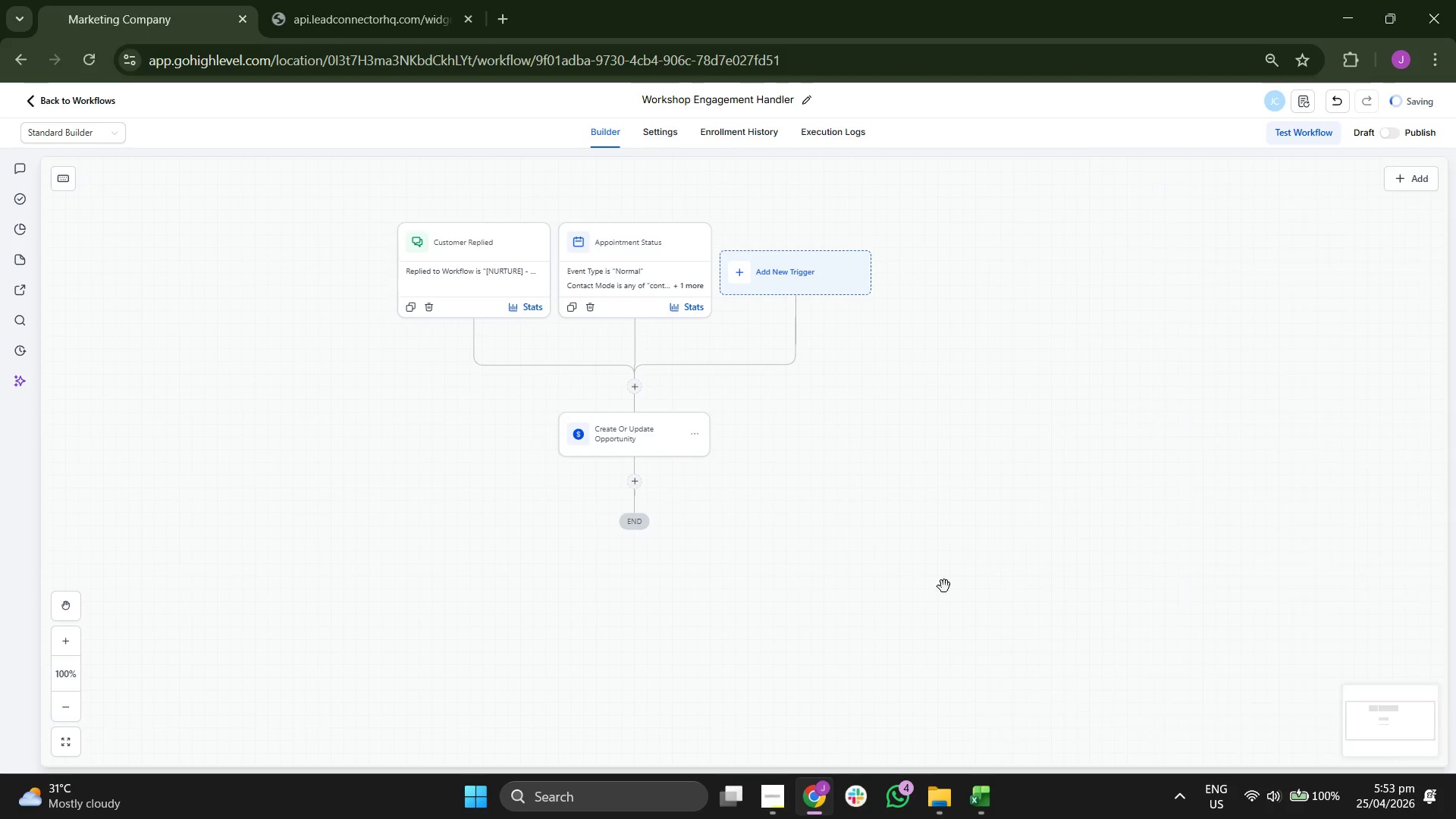 
left_click_drag(start_coordinate=[908, 578], to_coordinate=[941, 509])
 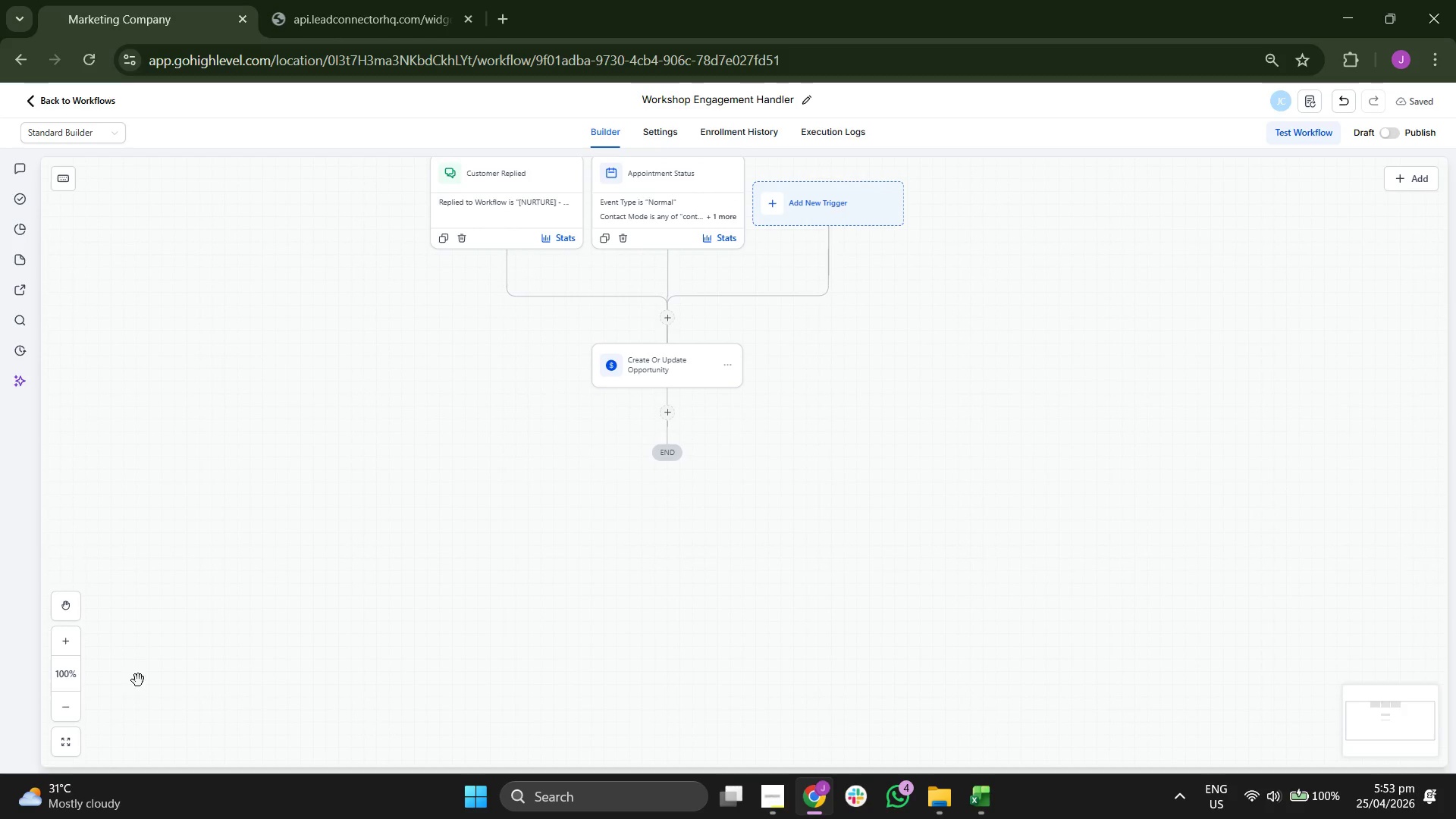 
left_click_drag(start_coordinate=[526, 452], to_coordinate=[535, 509])
 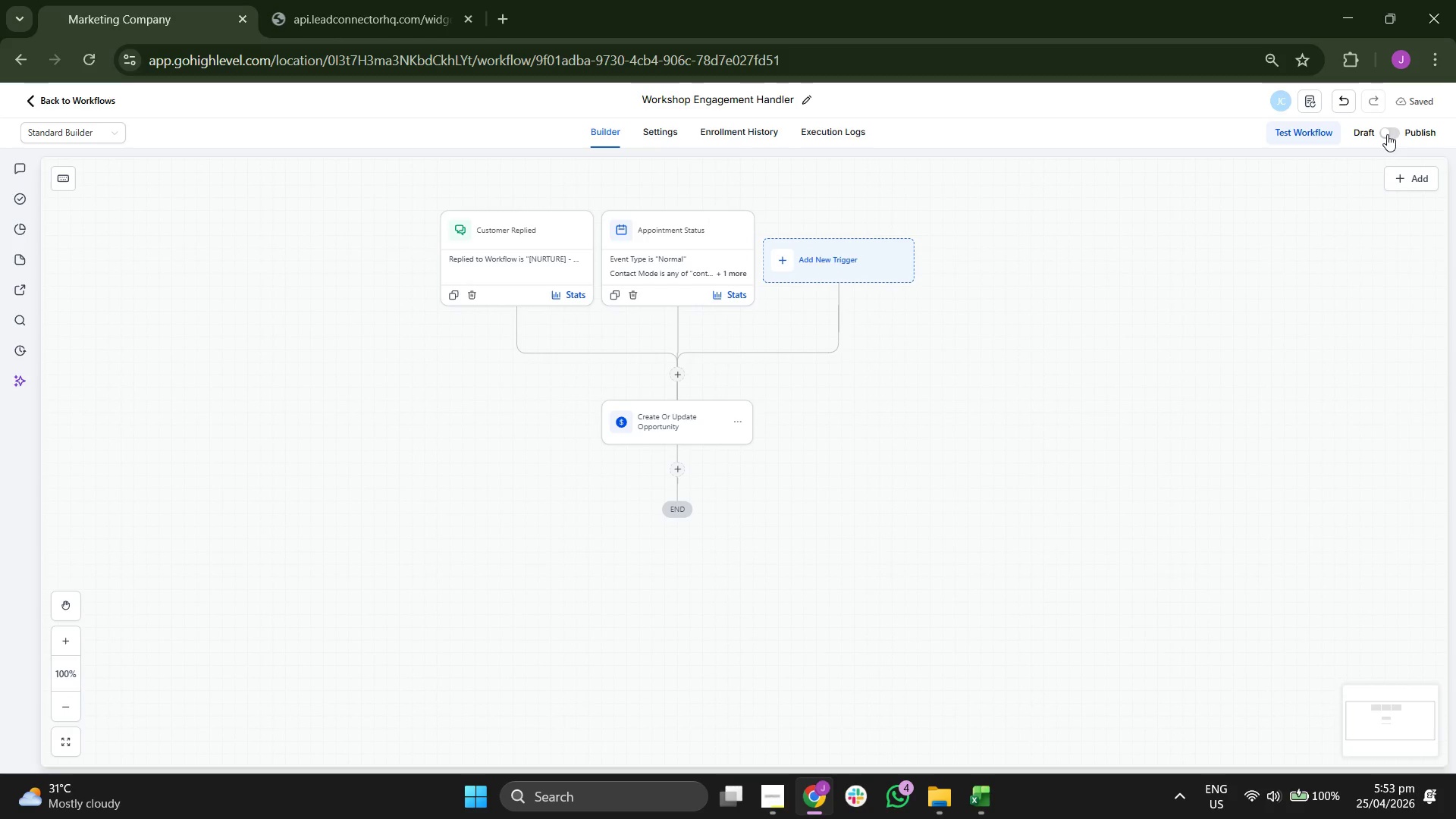 
double_click([1426, 100])
 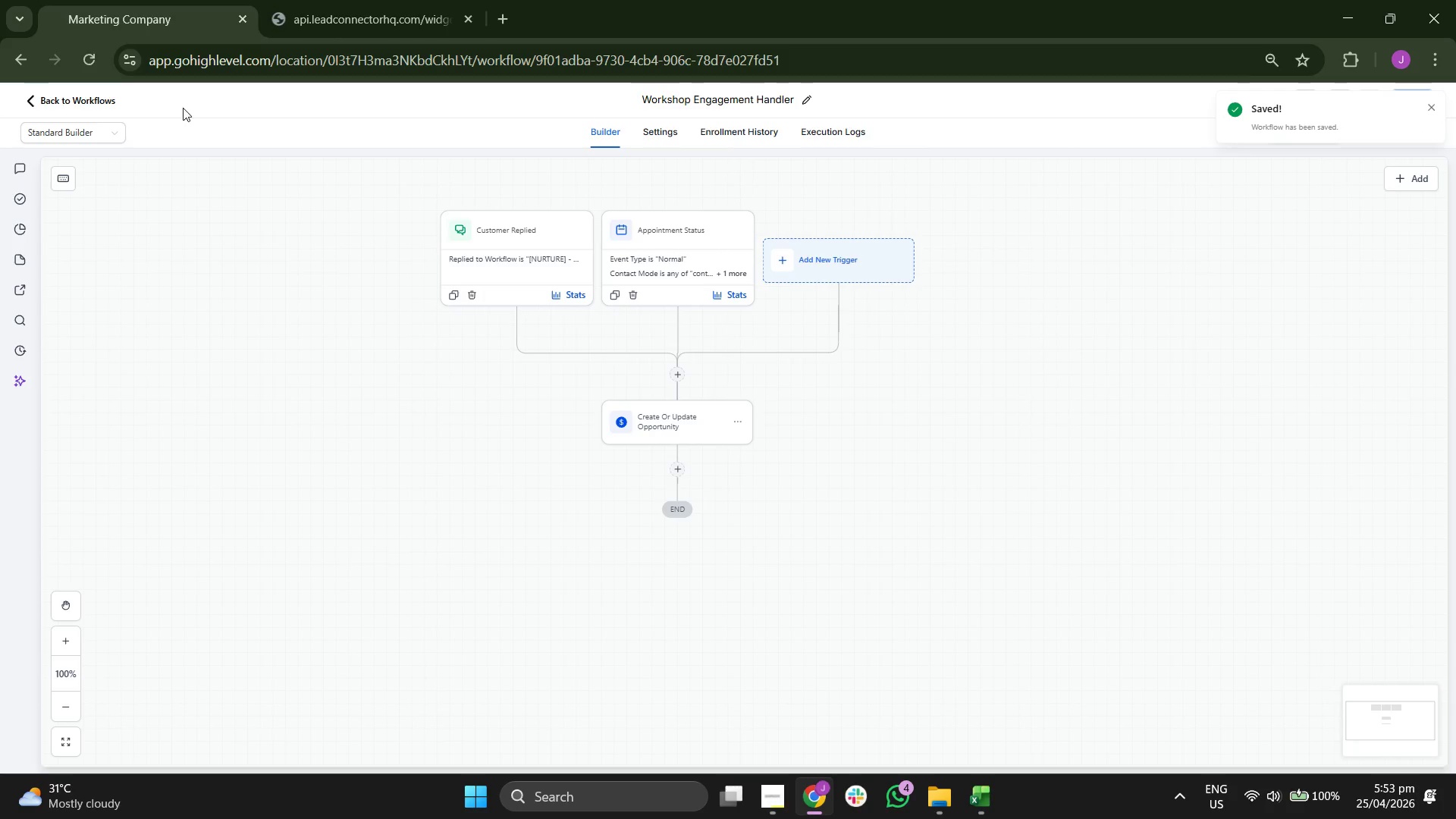 
left_click([99, 98])
 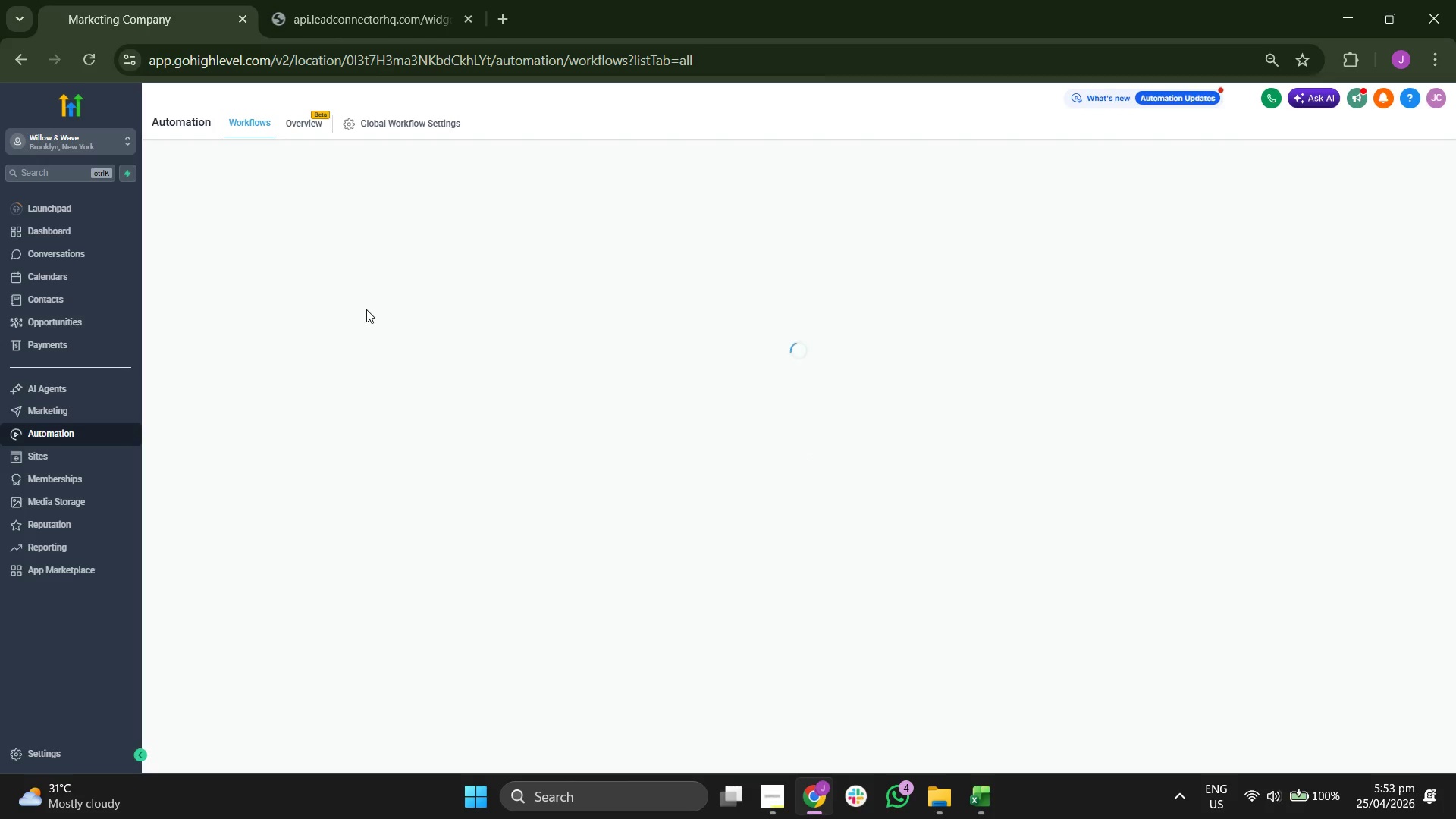 
wait(7.28)
 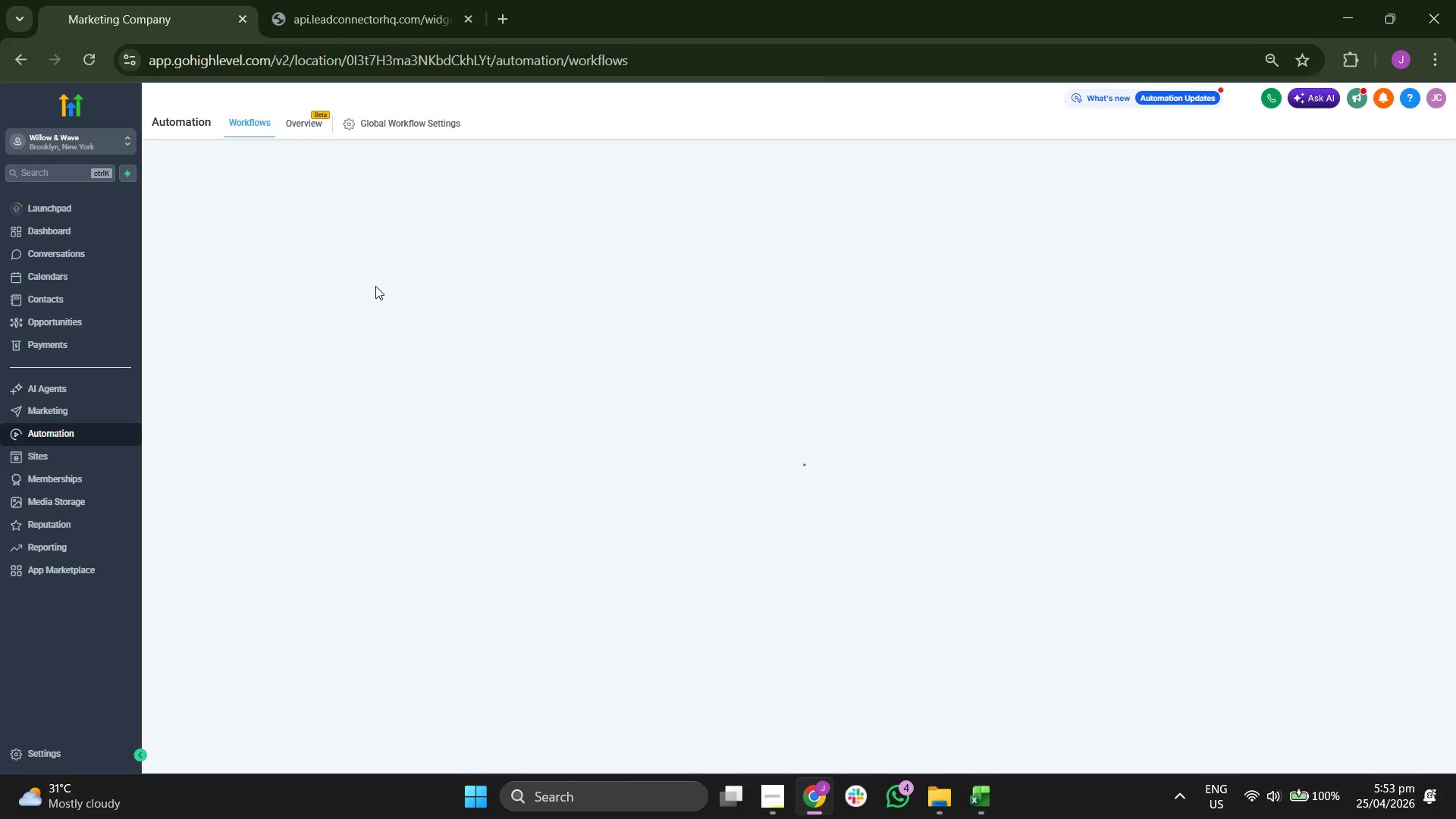 
left_click([625, 540])